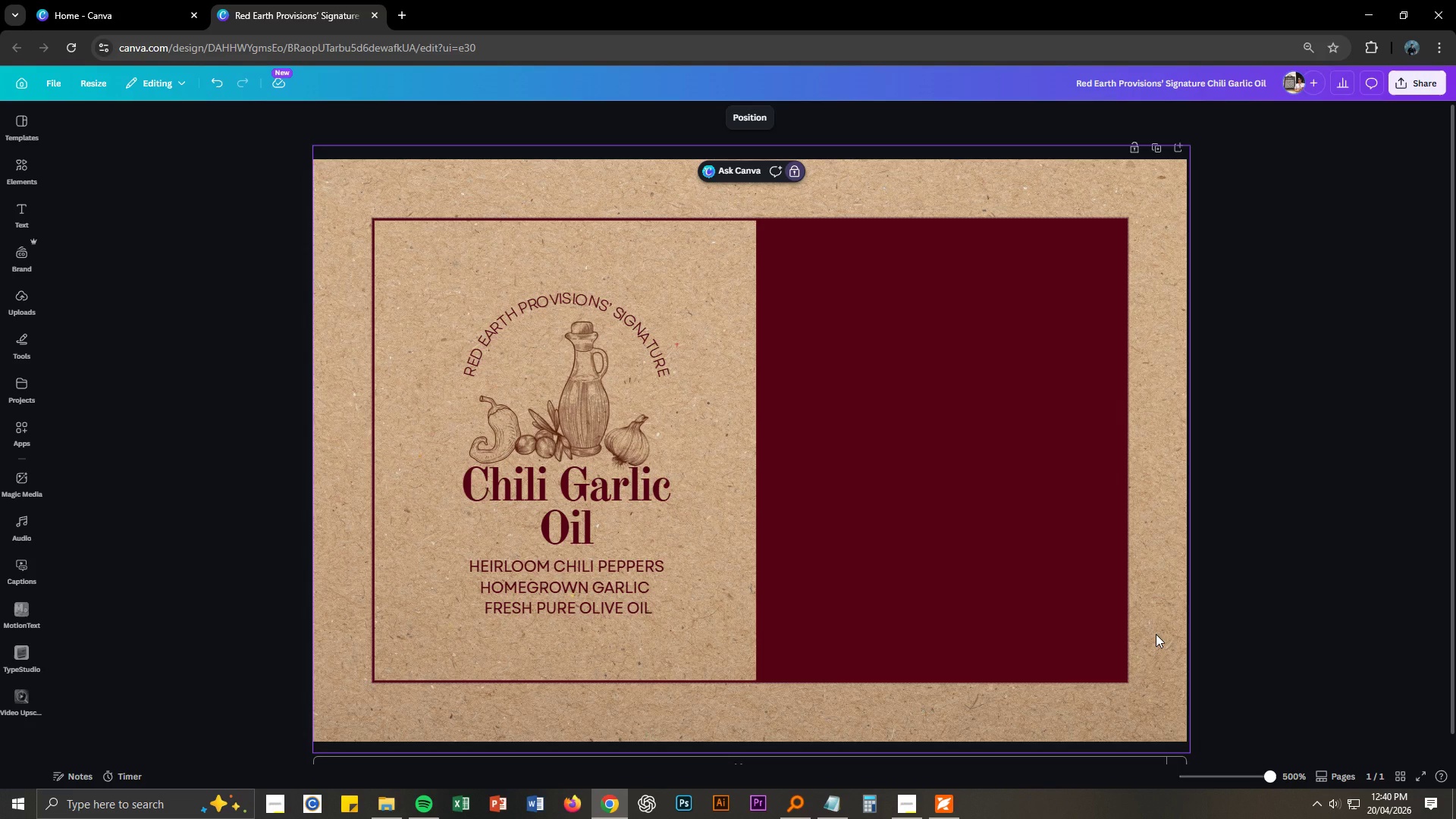 
left_click([1298, 566])
 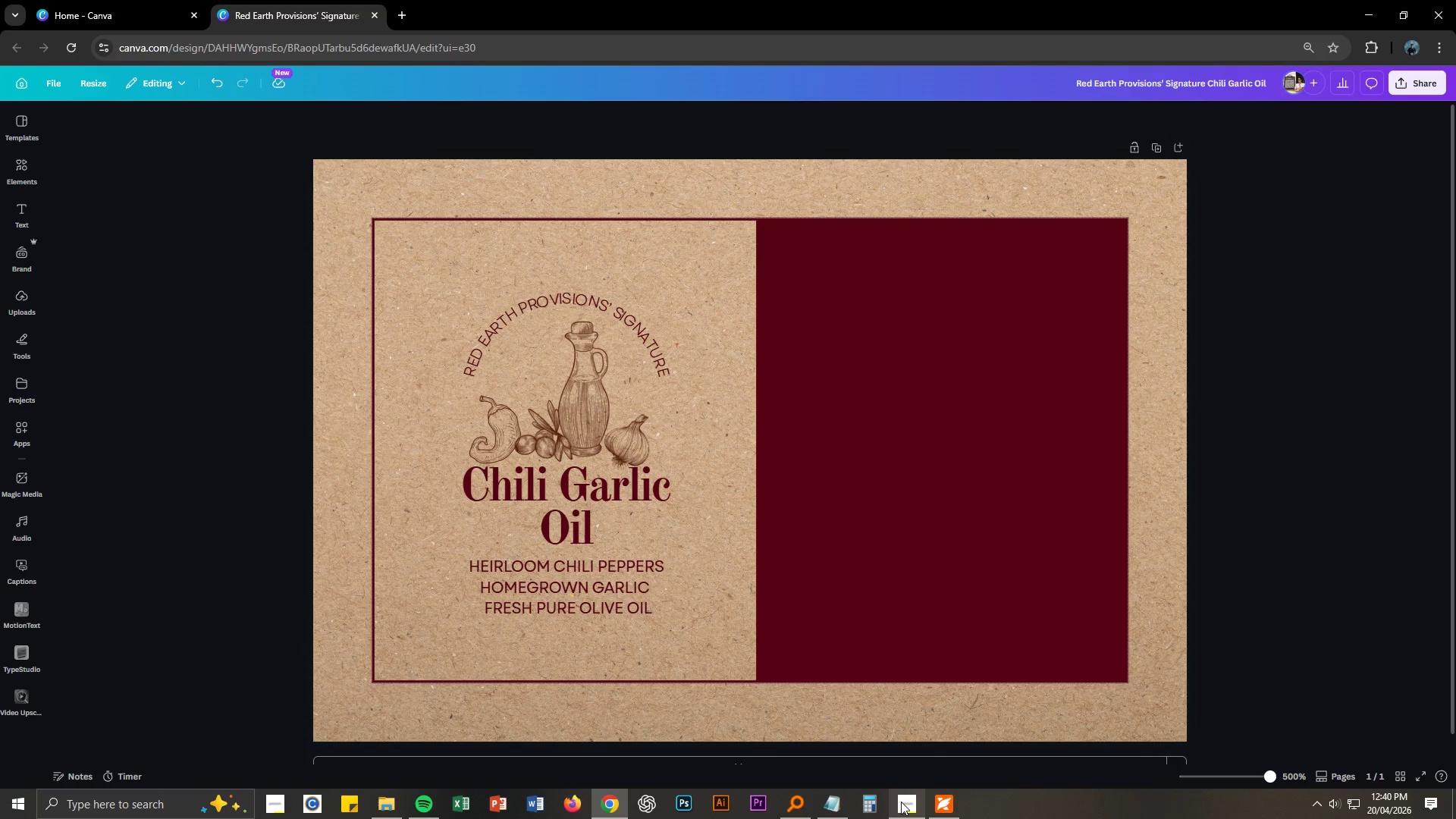 
left_click([830, 808])
 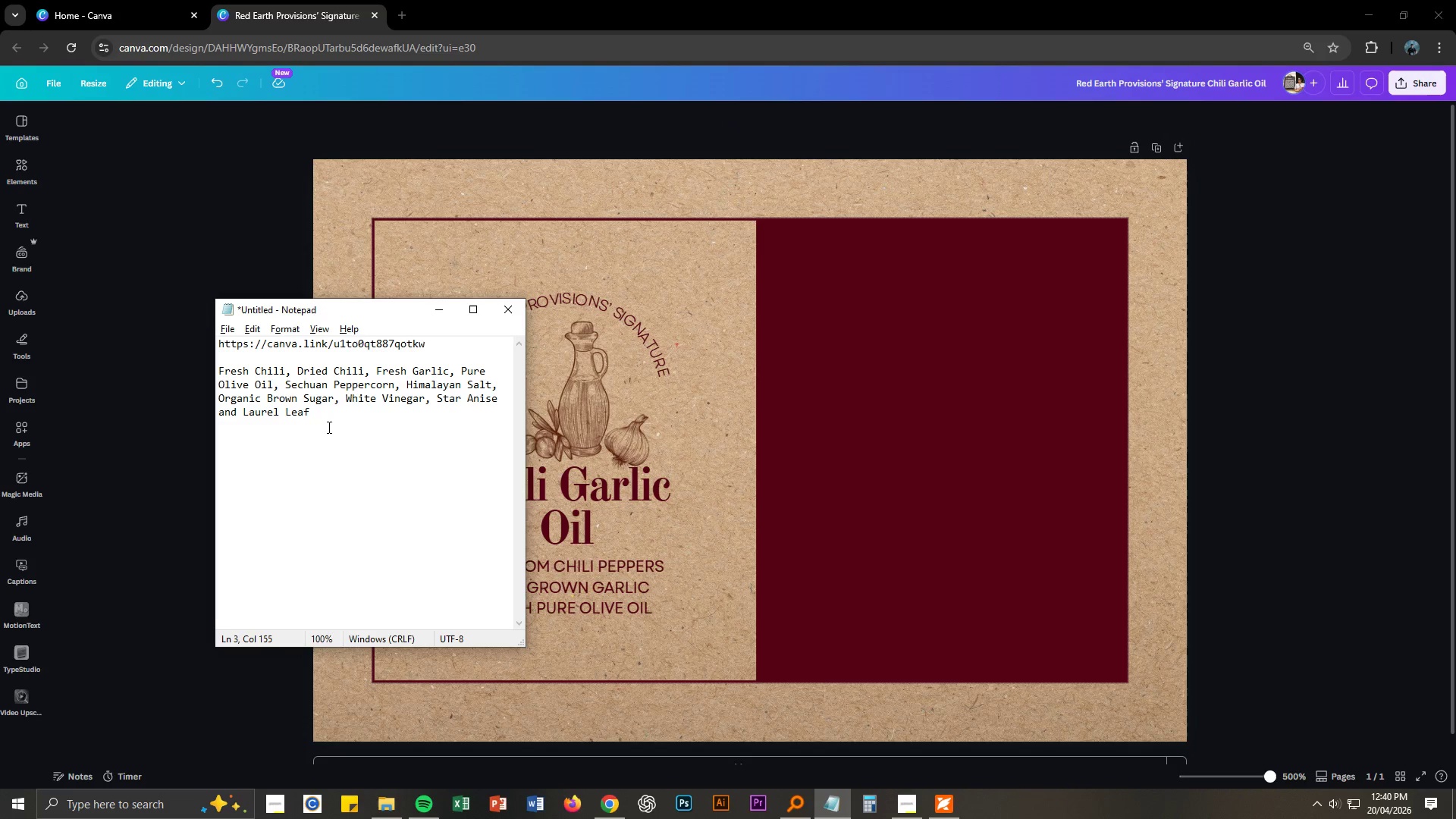 
left_click_drag(start_coordinate=[319, 407], to_coordinate=[217, 375])
 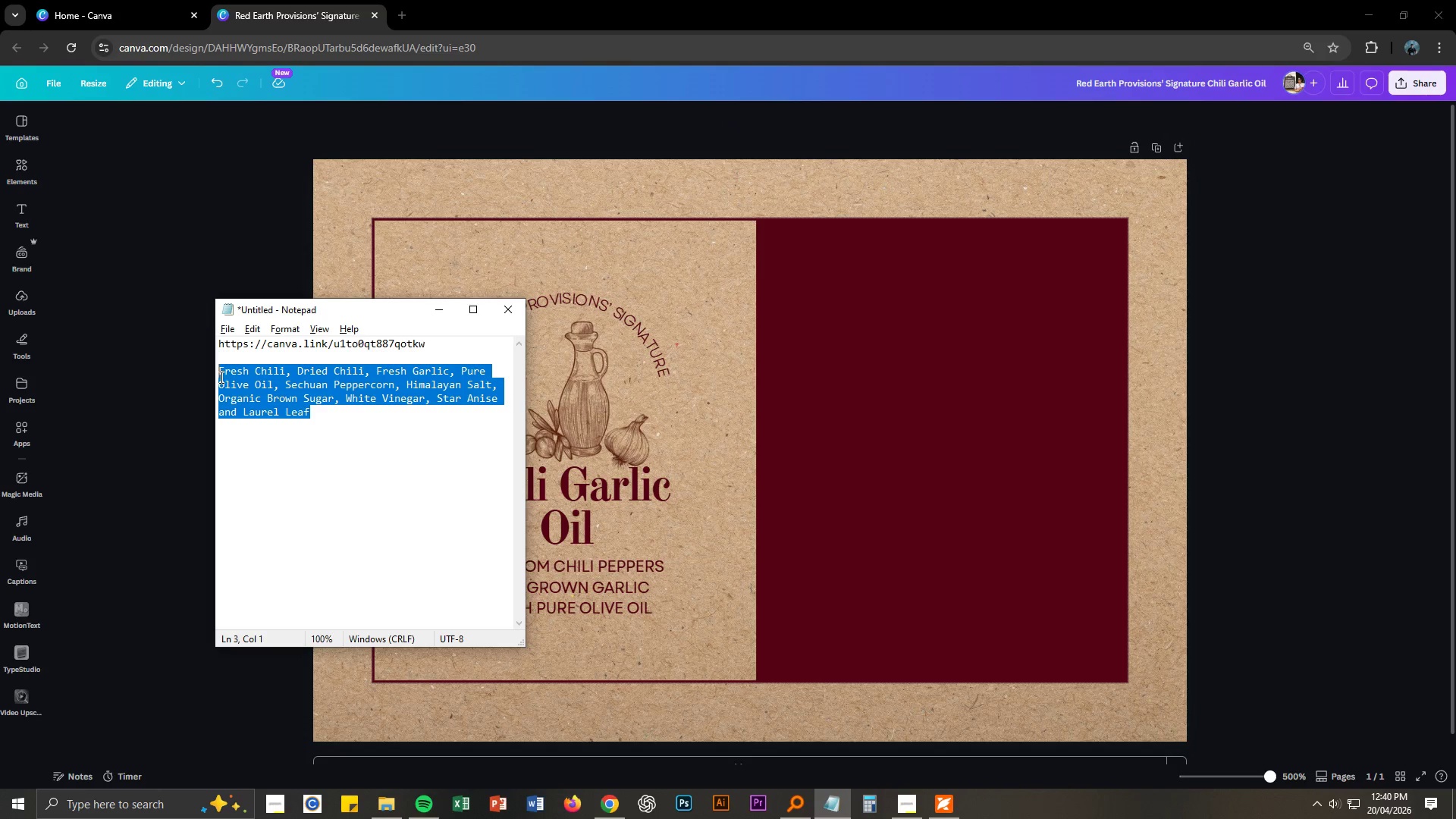 
key(Control+ControlLeft)
 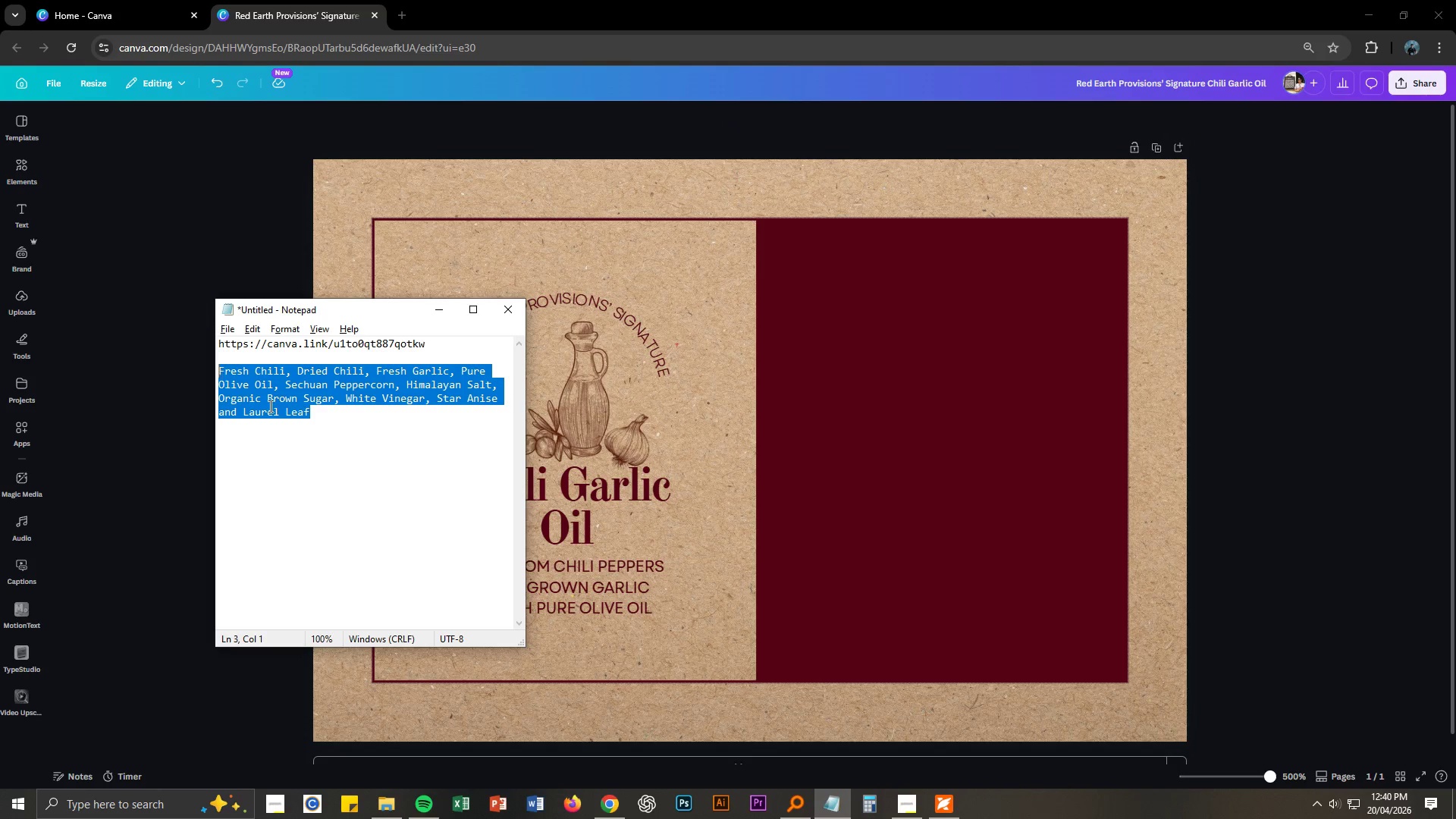 
key(Control+C)
 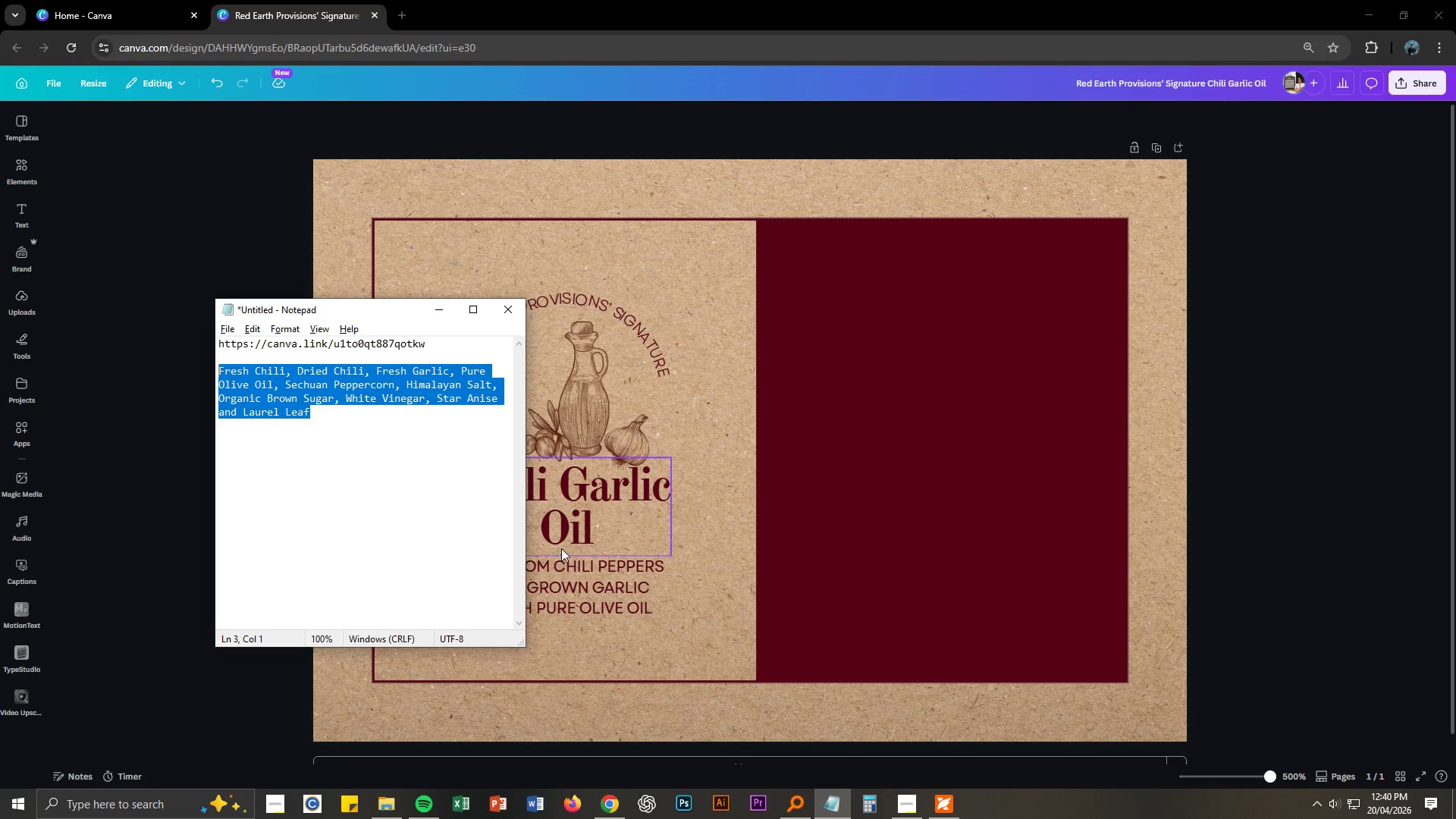 
key(Alt+AltLeft)
 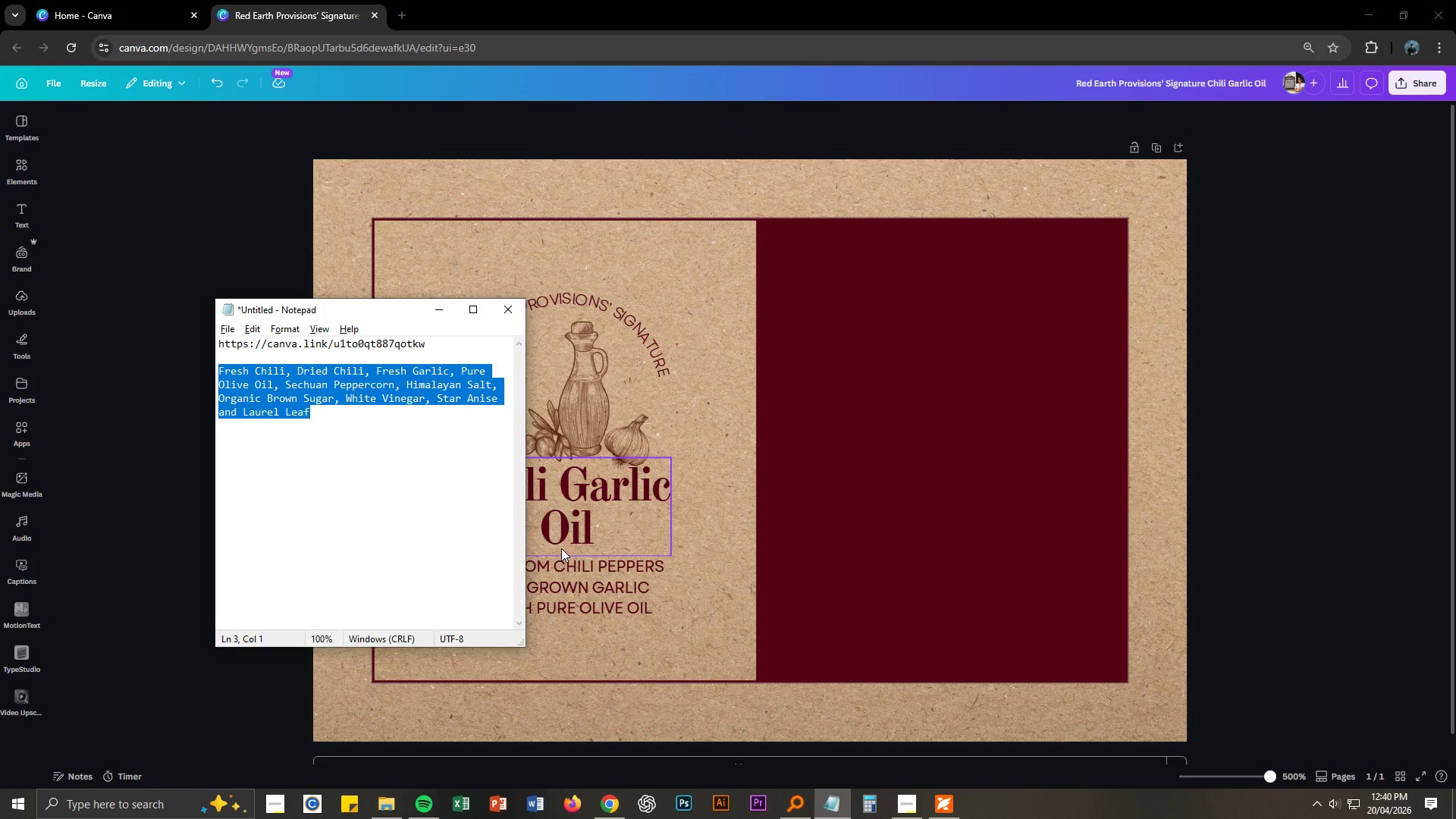 
key(Alt+Tab)
 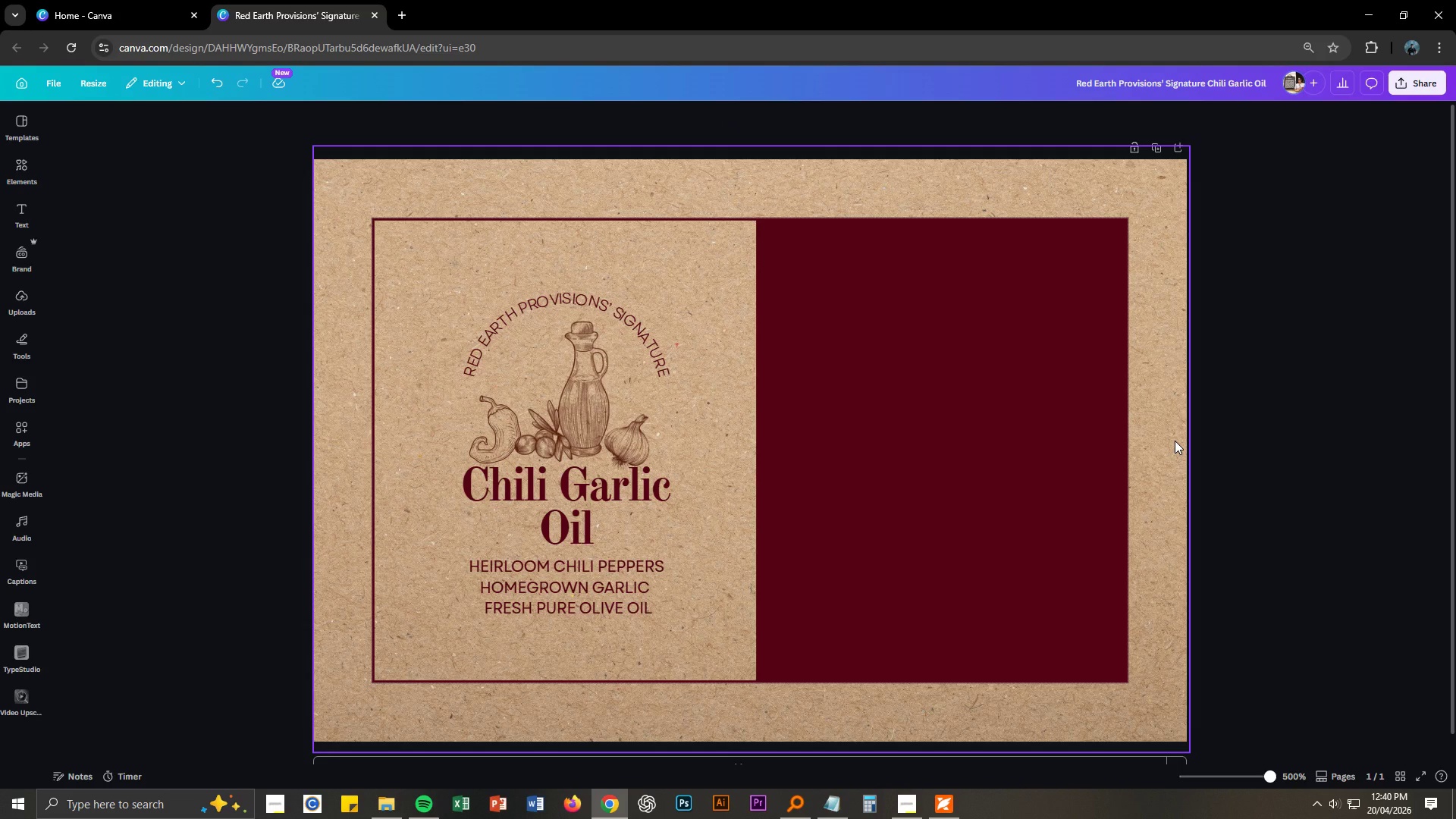 
left_click([1175, 441])
 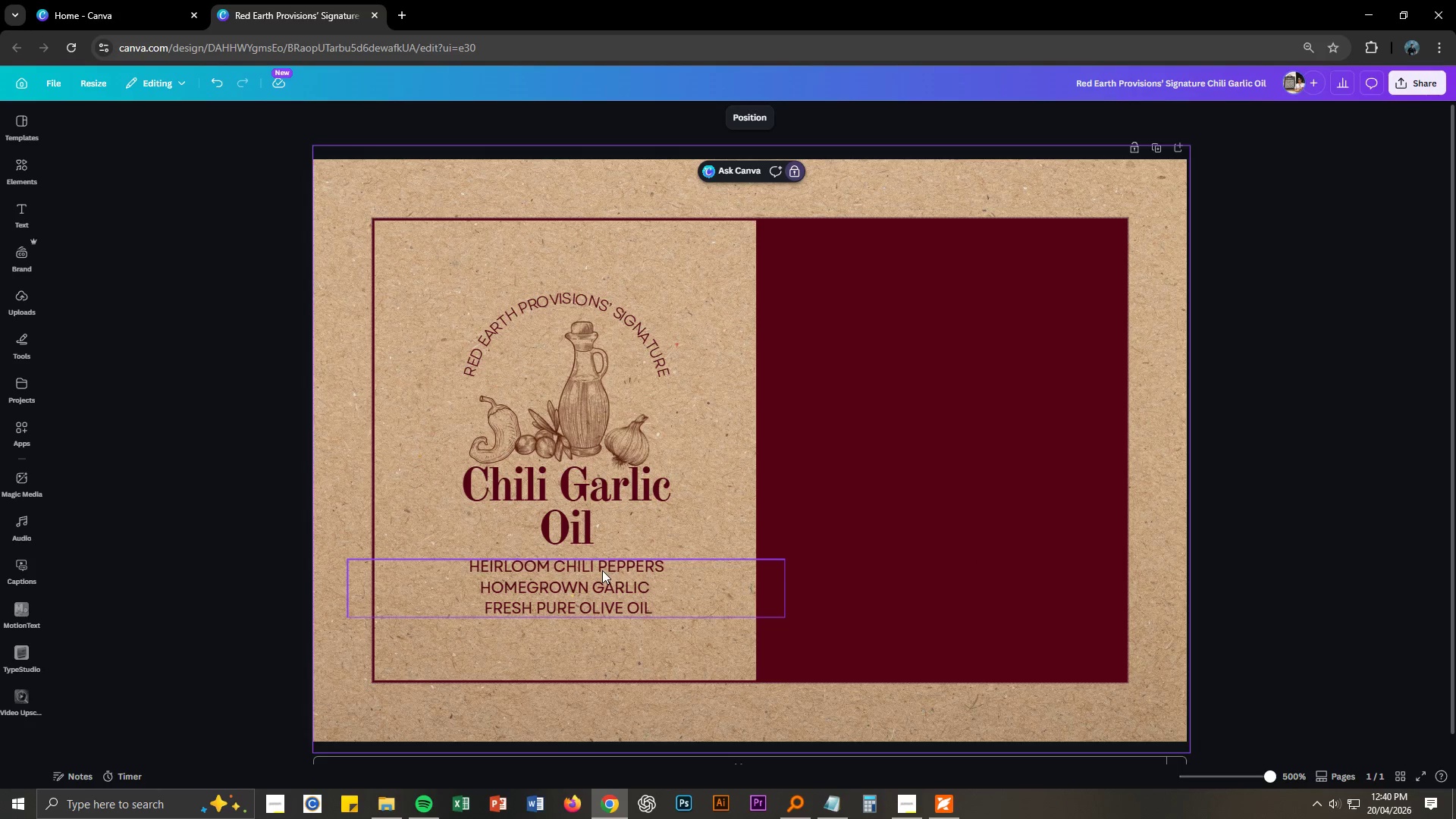 
left_click([600, 573])
 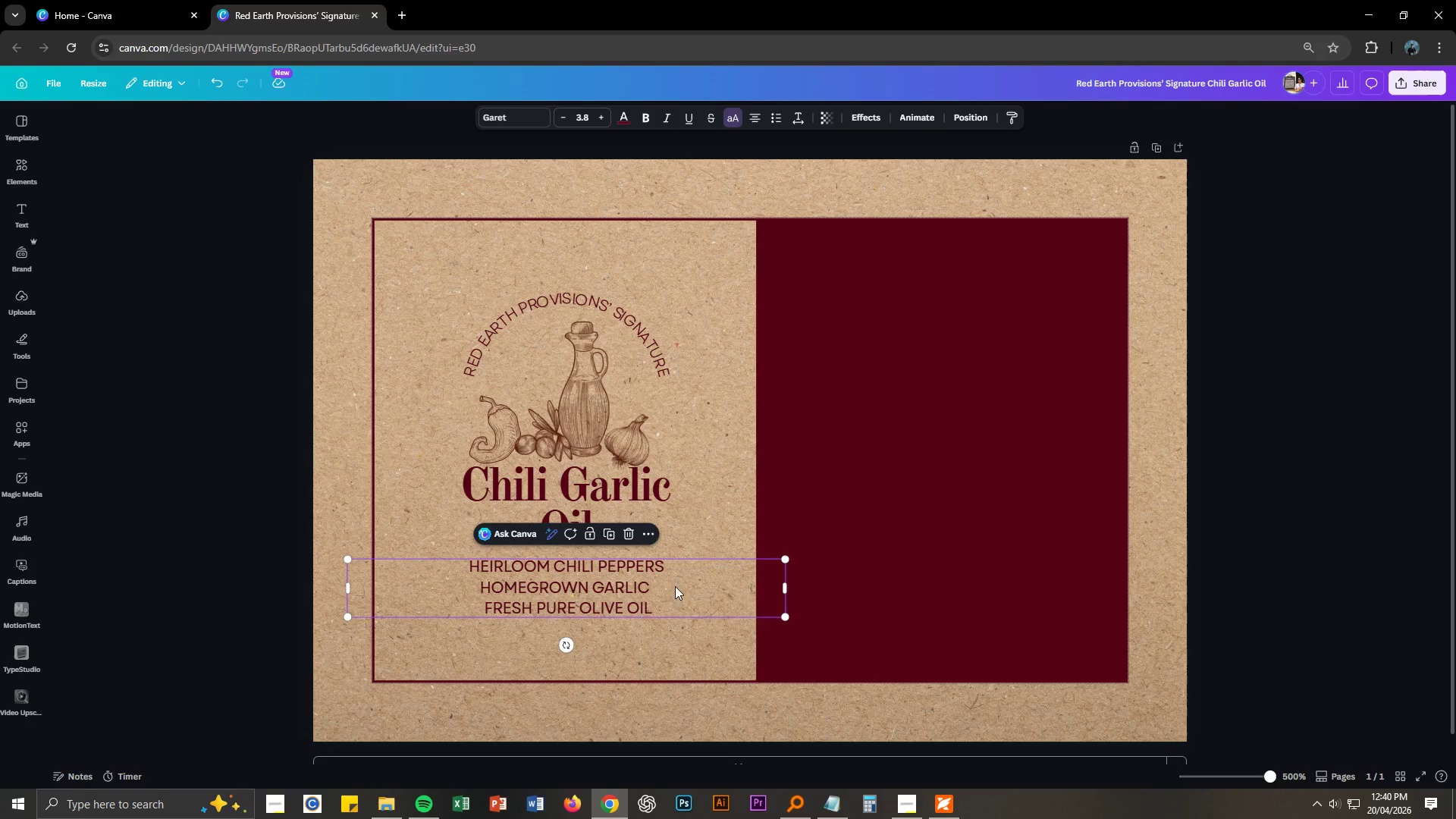 
key(Control+ControlLeft)
 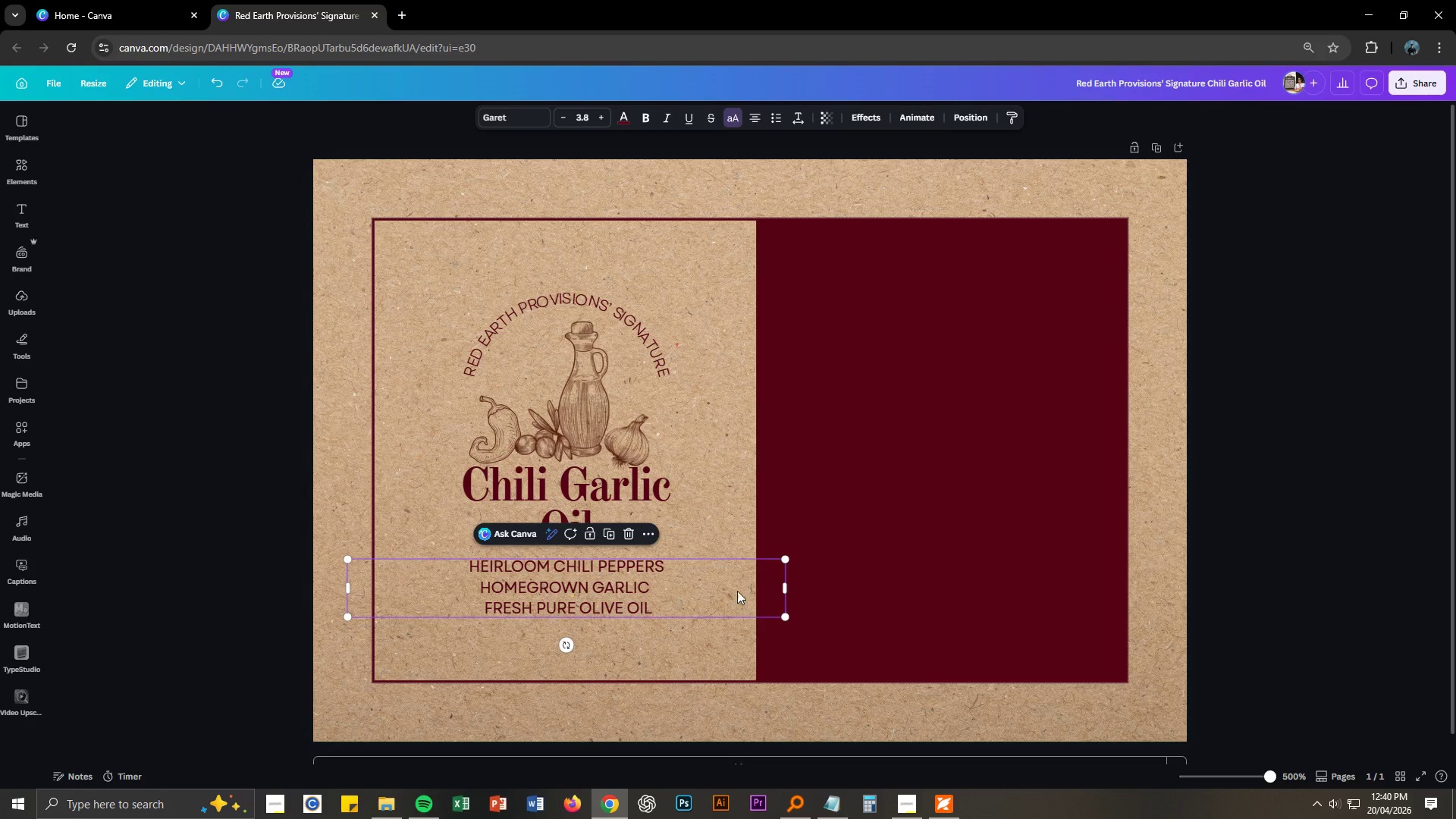 
key(Control+C)
 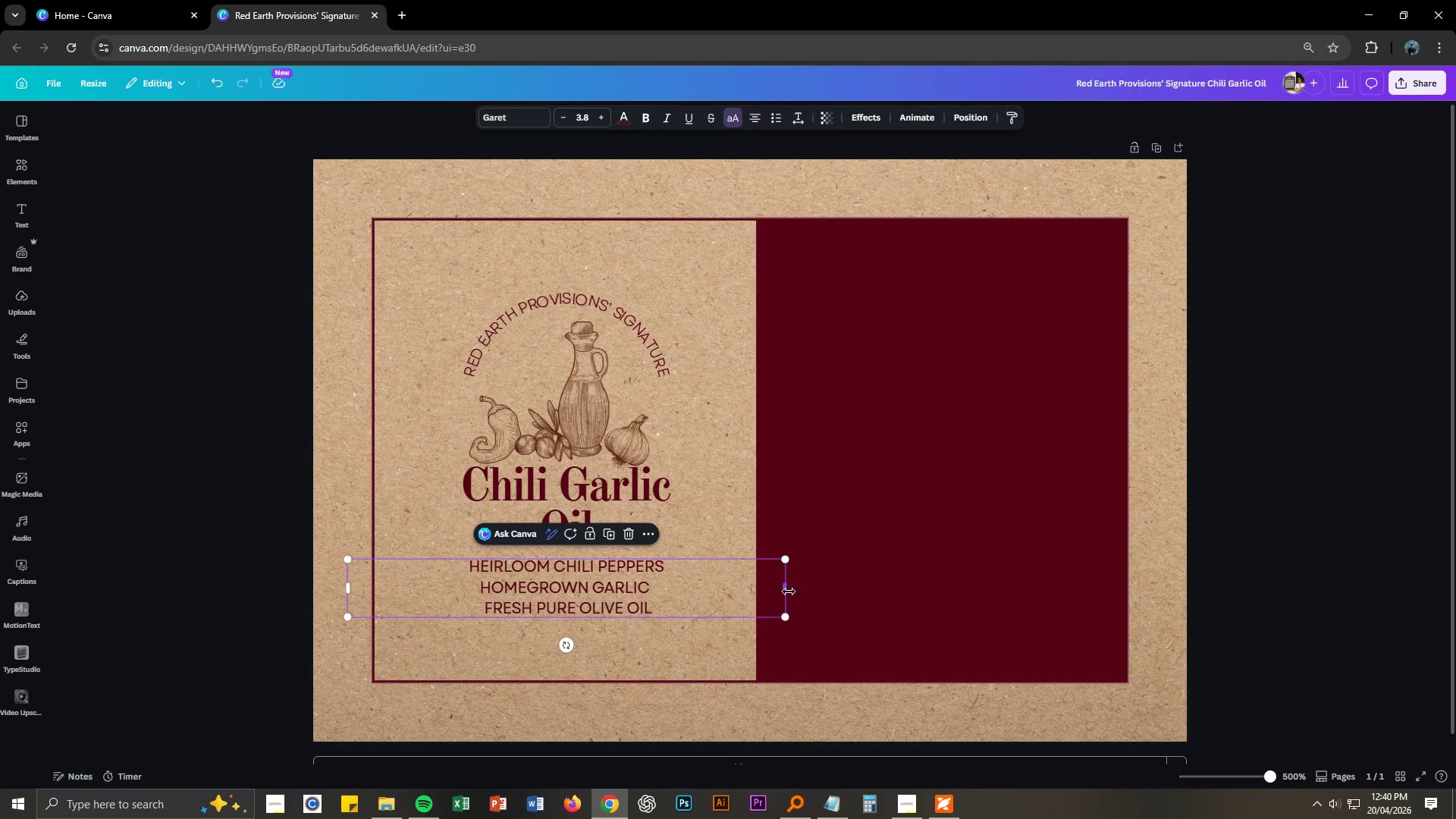 
key(Control+ControlLeft)
 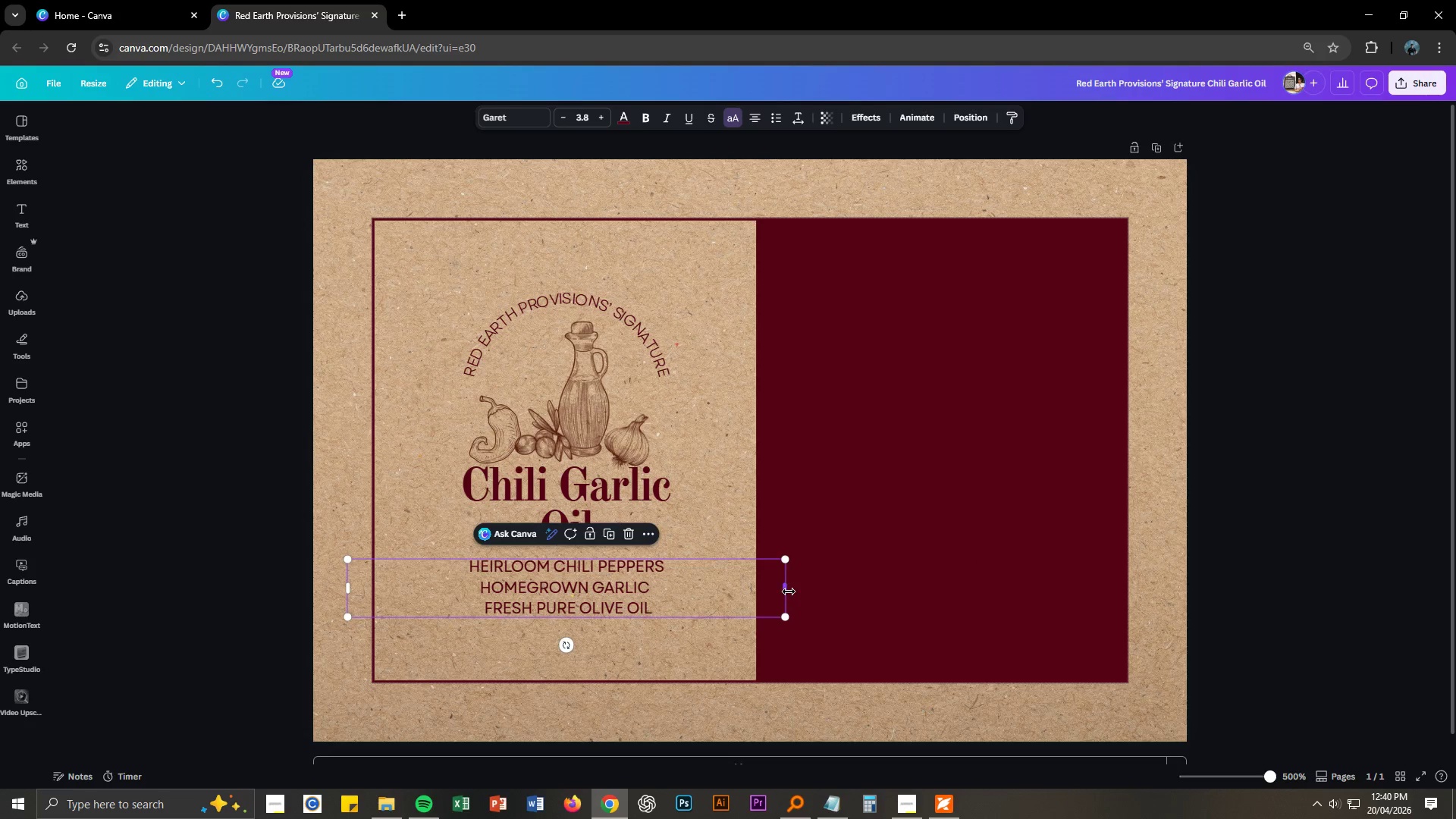 
key(Control+V)
 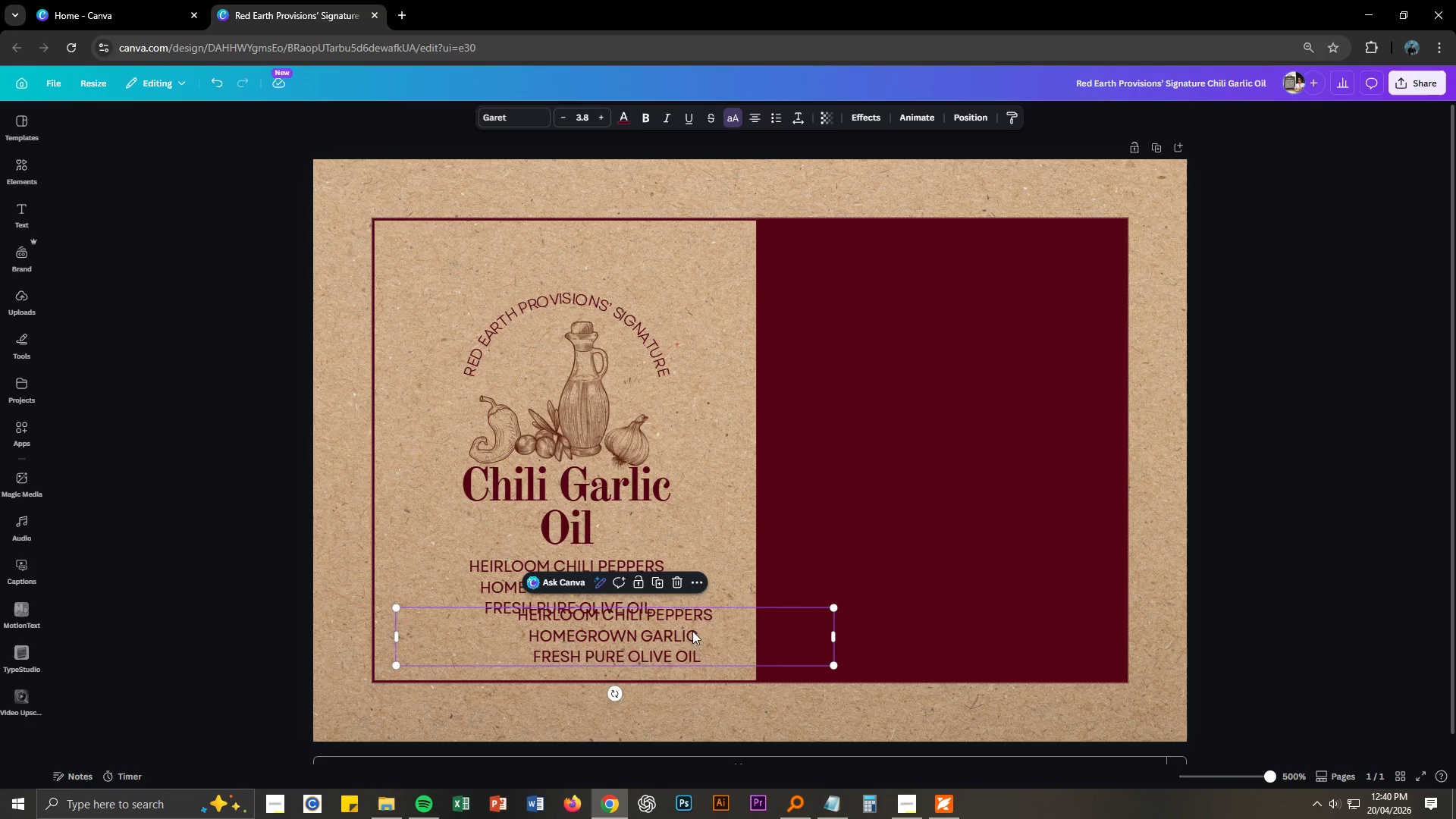 
left_click_drag(start_coordinate=[675, 621], to_coordinate=[996, 582])
 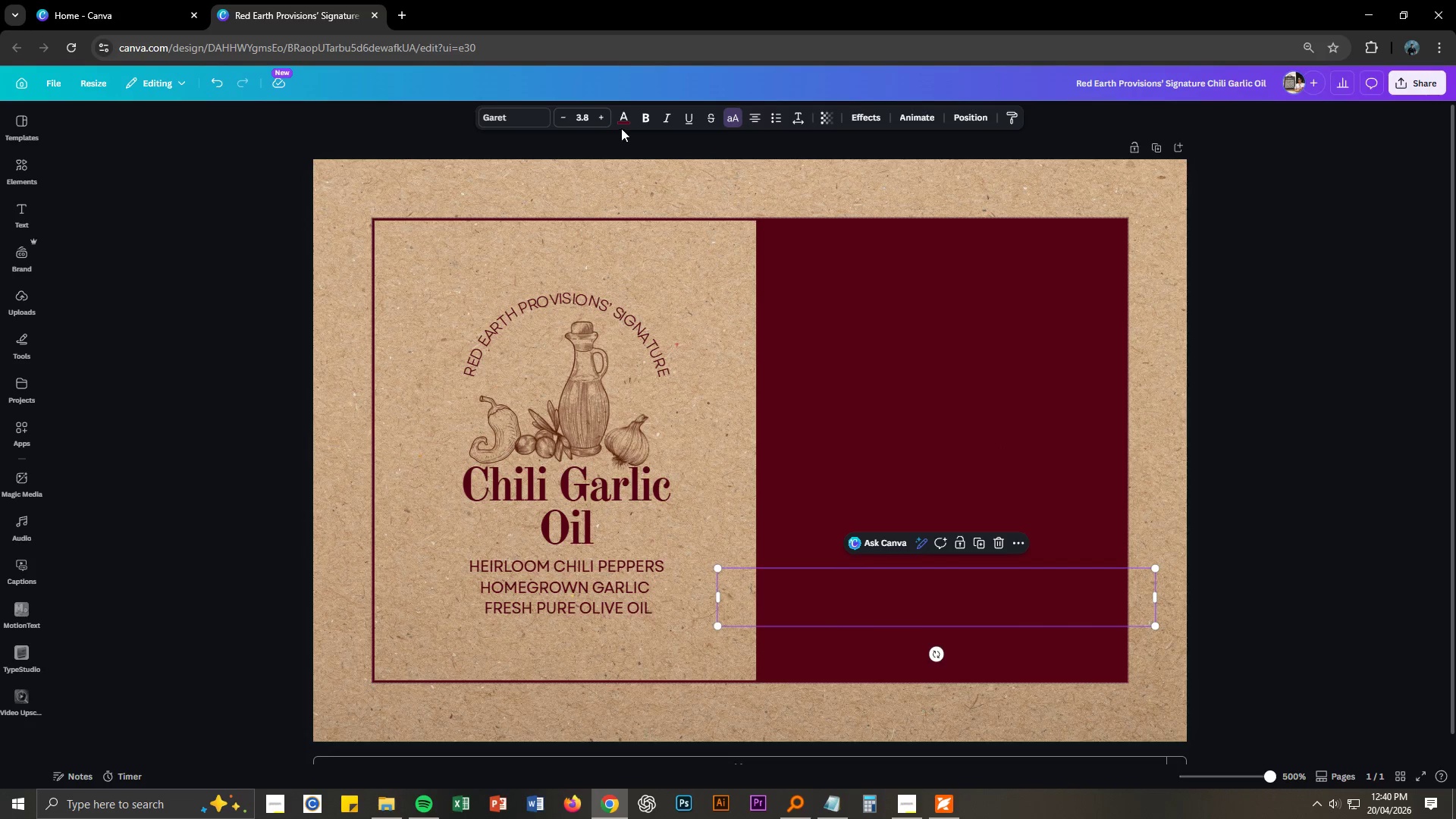 
left_click([622, 116])
 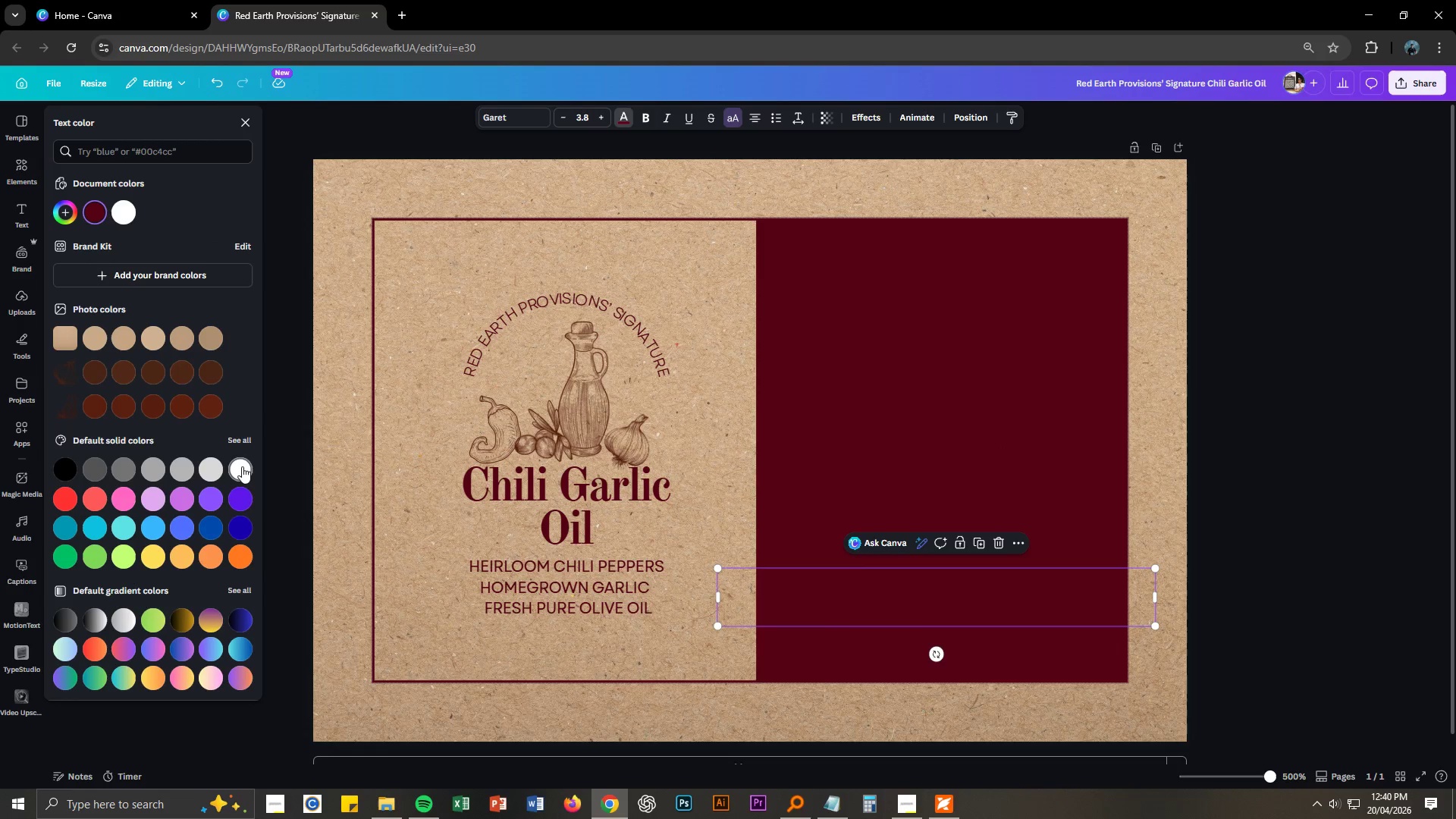 
left_click([242, 466])
 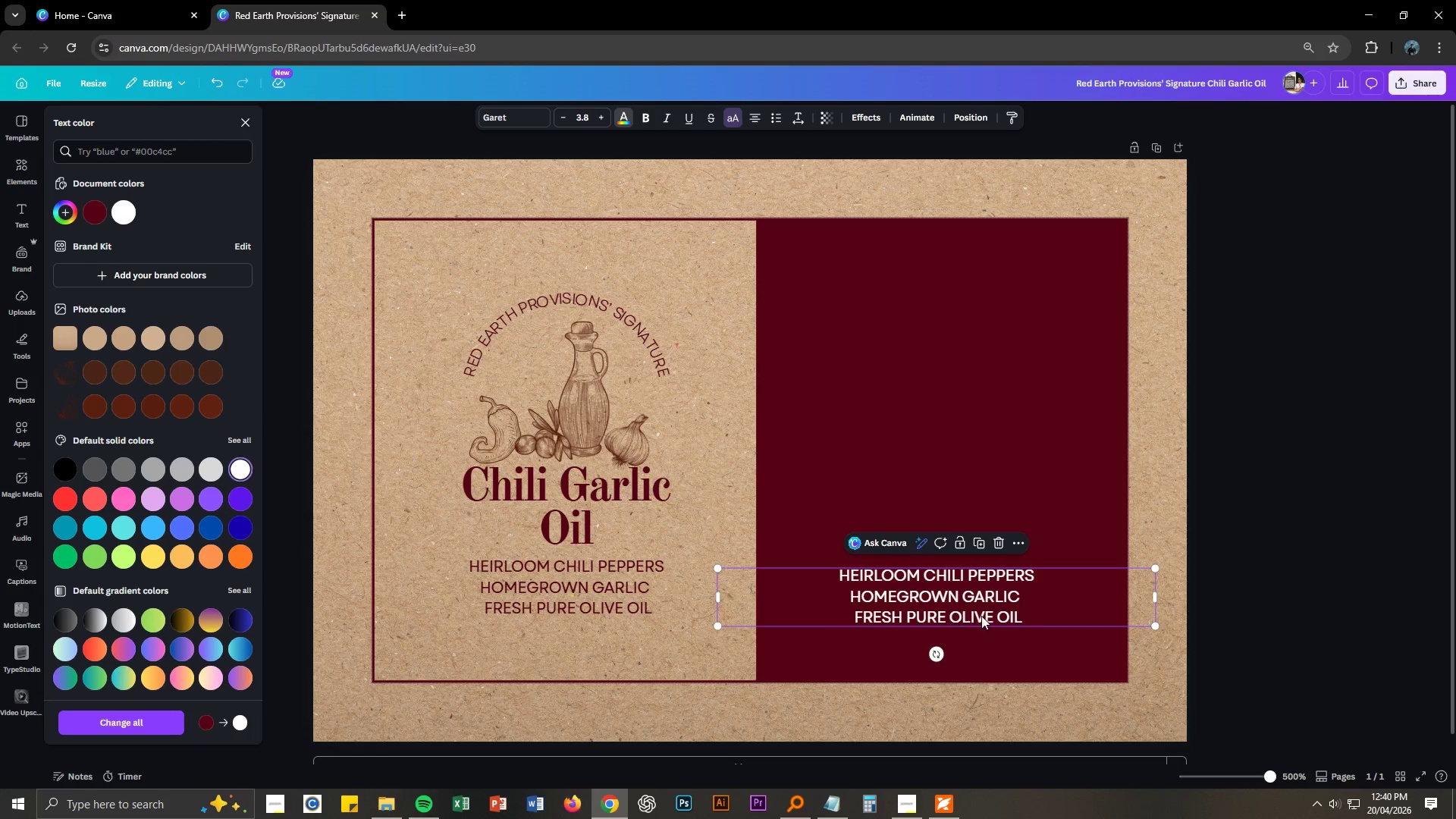 
double_click([981, 613])
 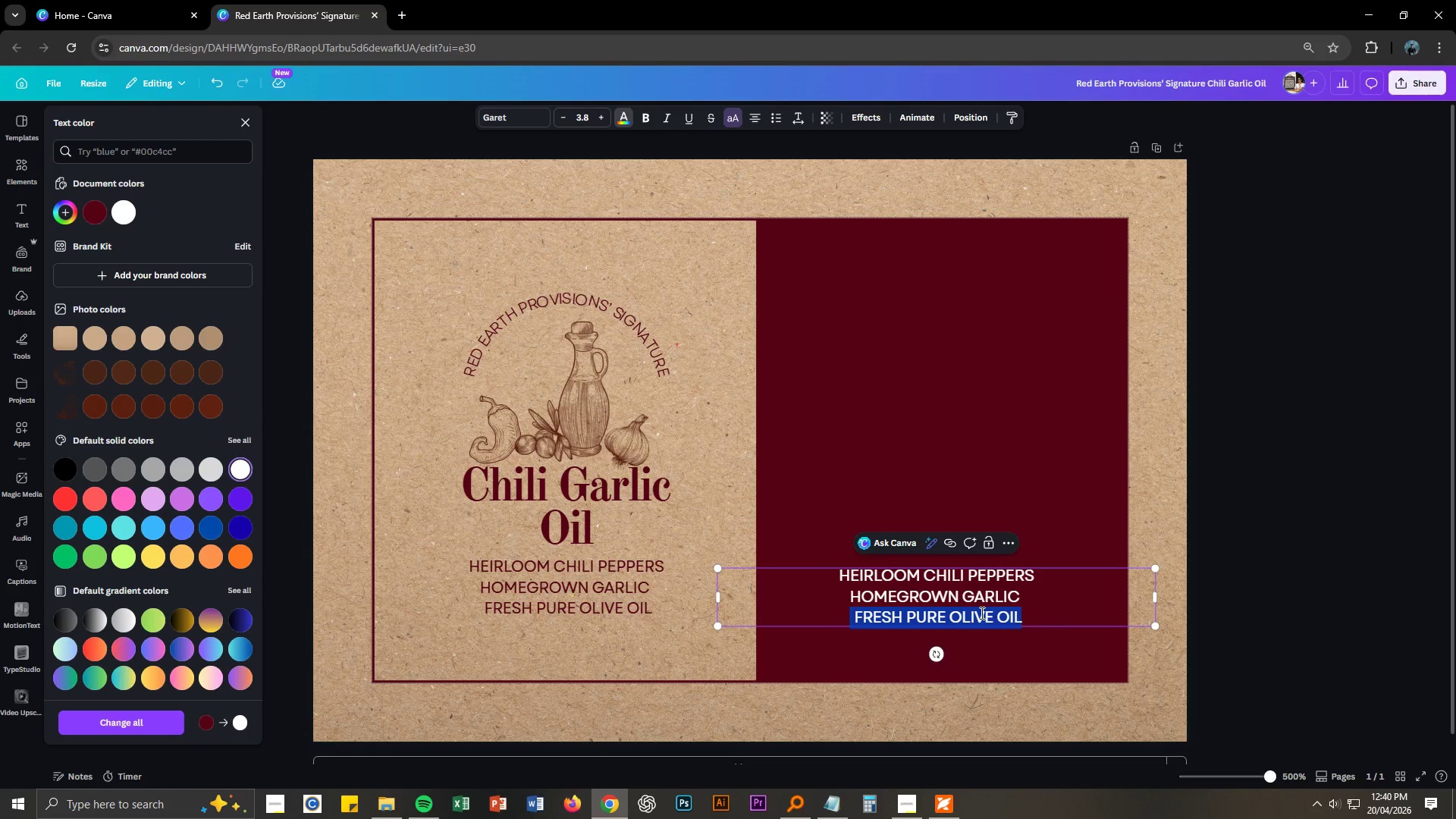 
key(Control+A)
 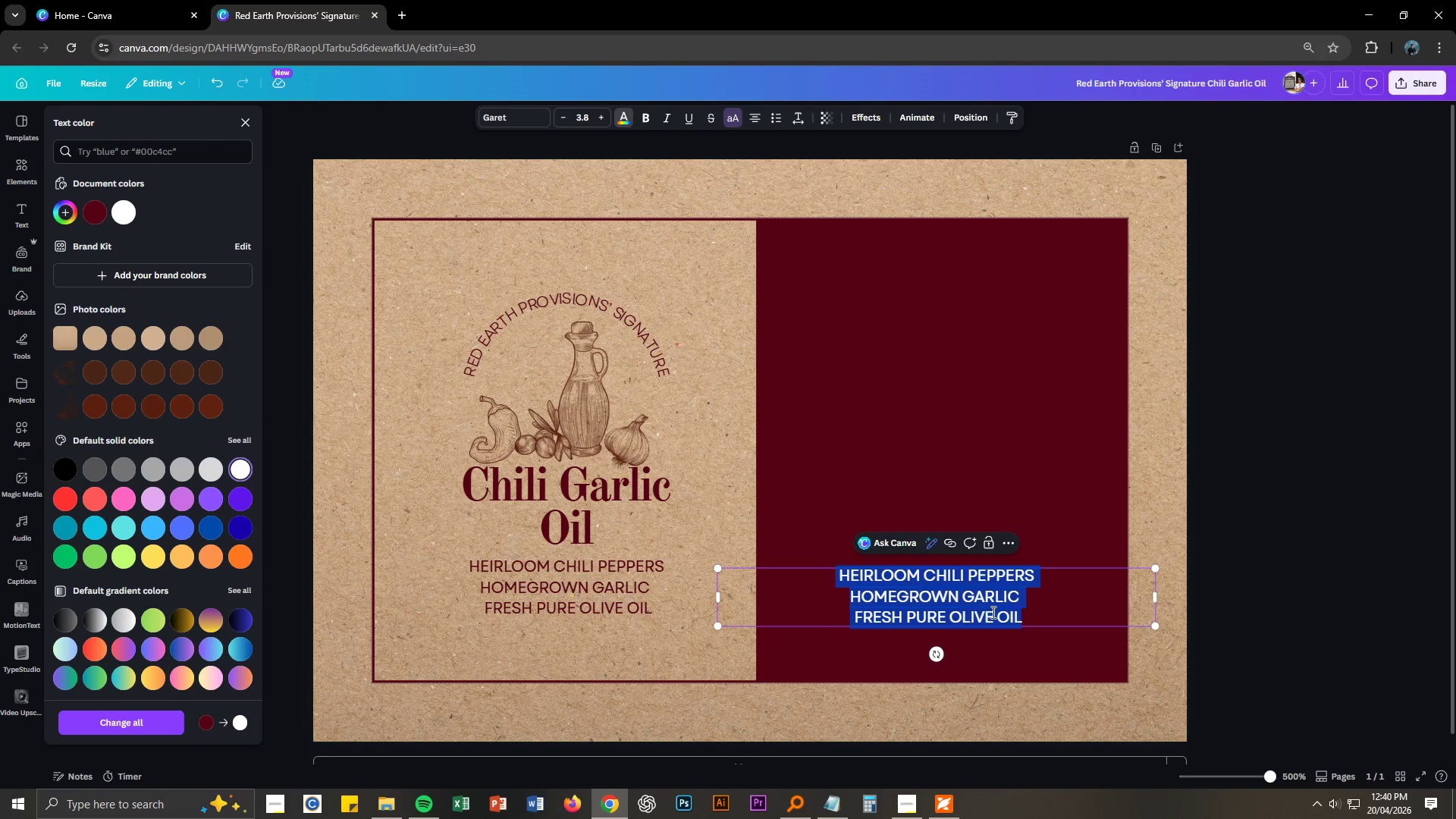 
key(Control+V)
 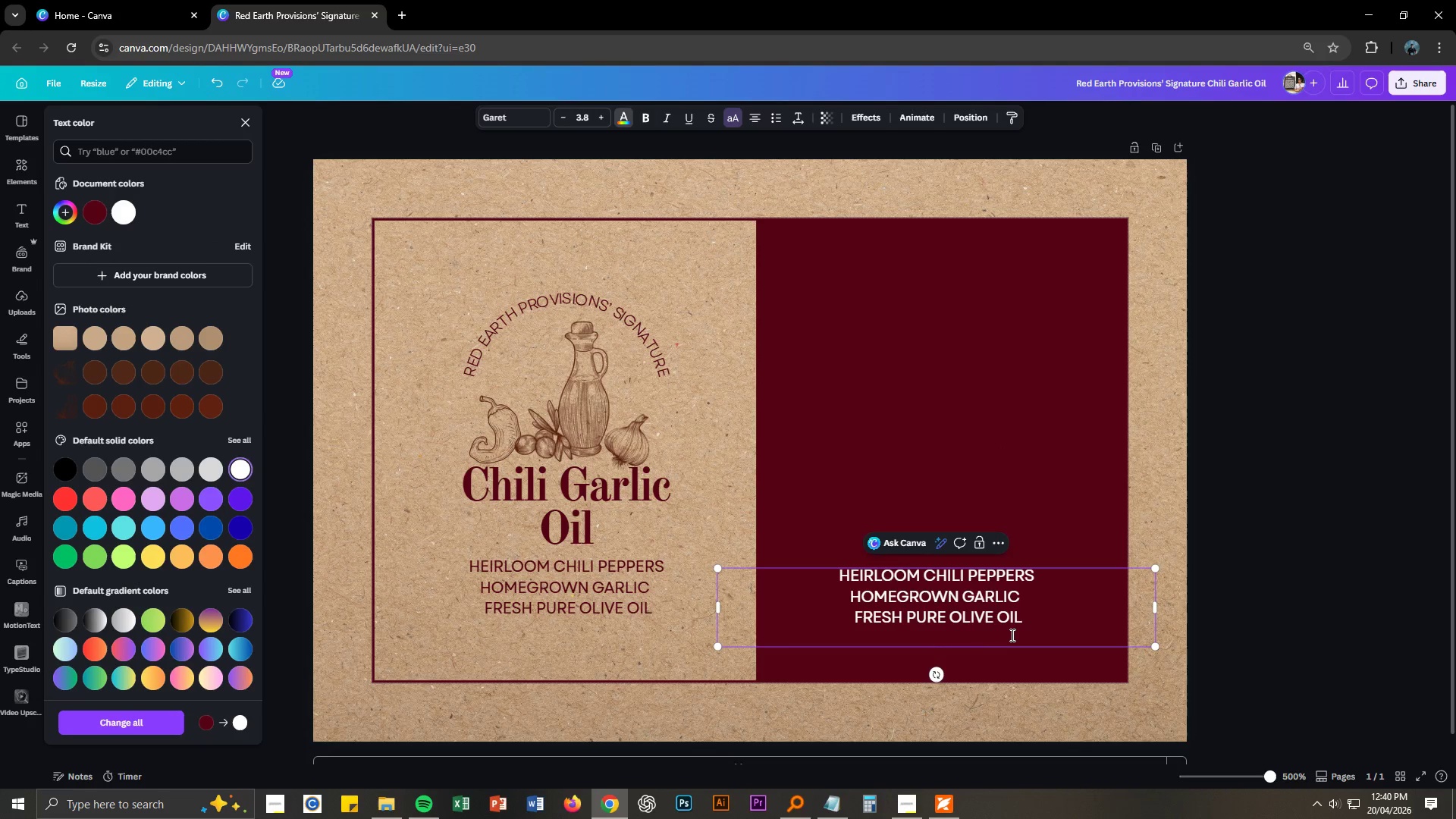 
key(Alt+AltLeft)
 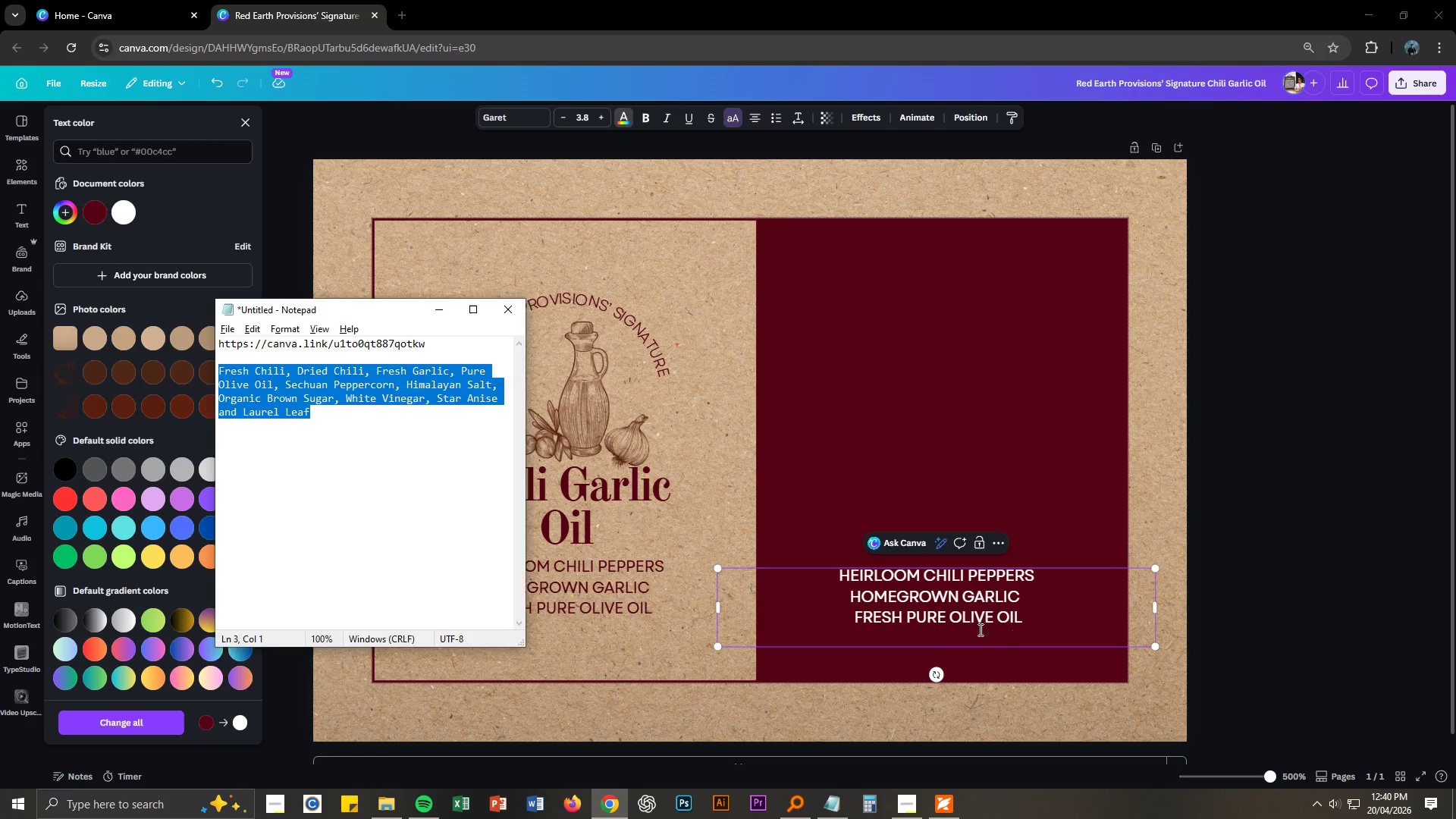 
key(Alt+Tab)
 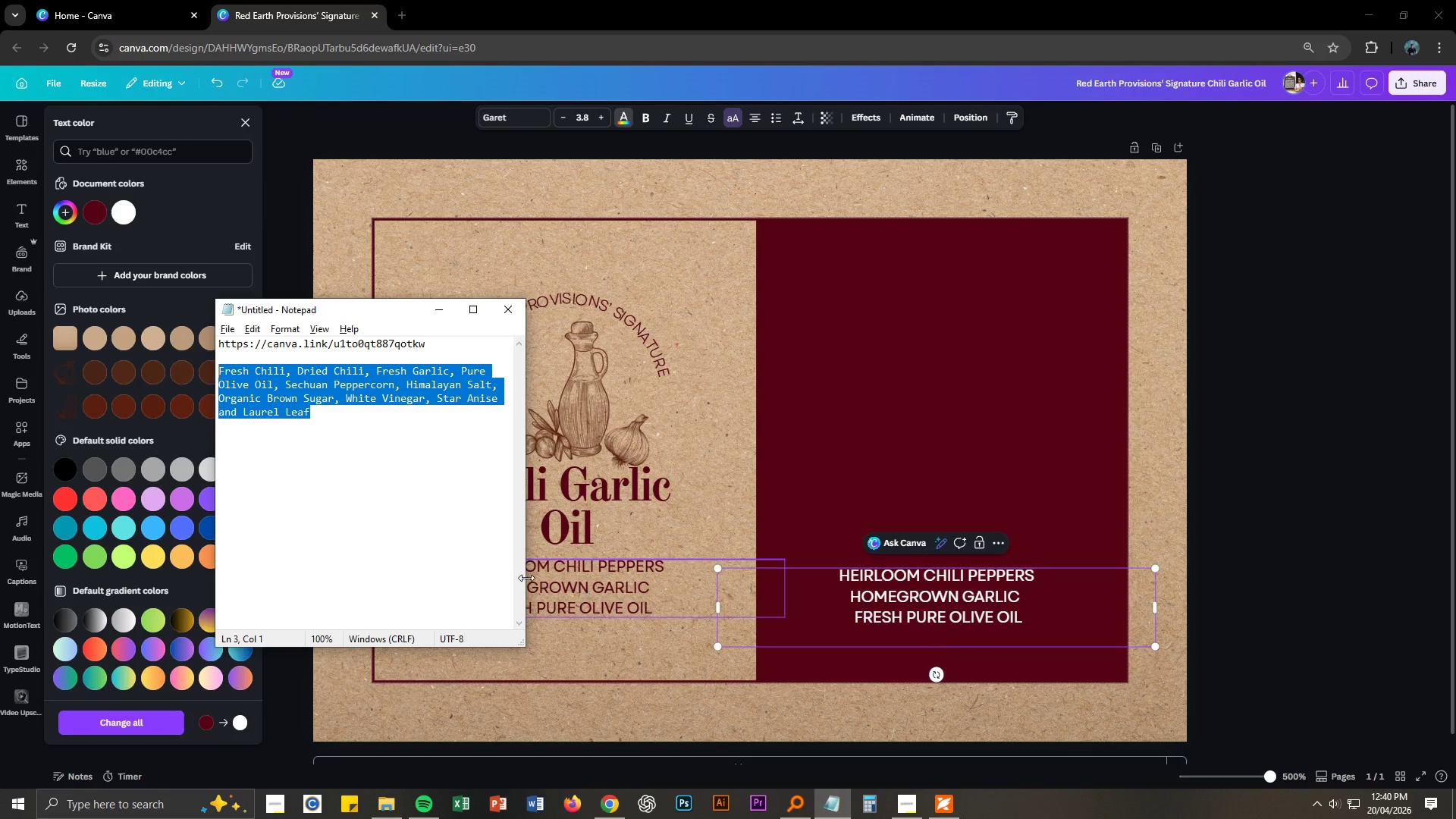 
key(Control+ControlLeft)
 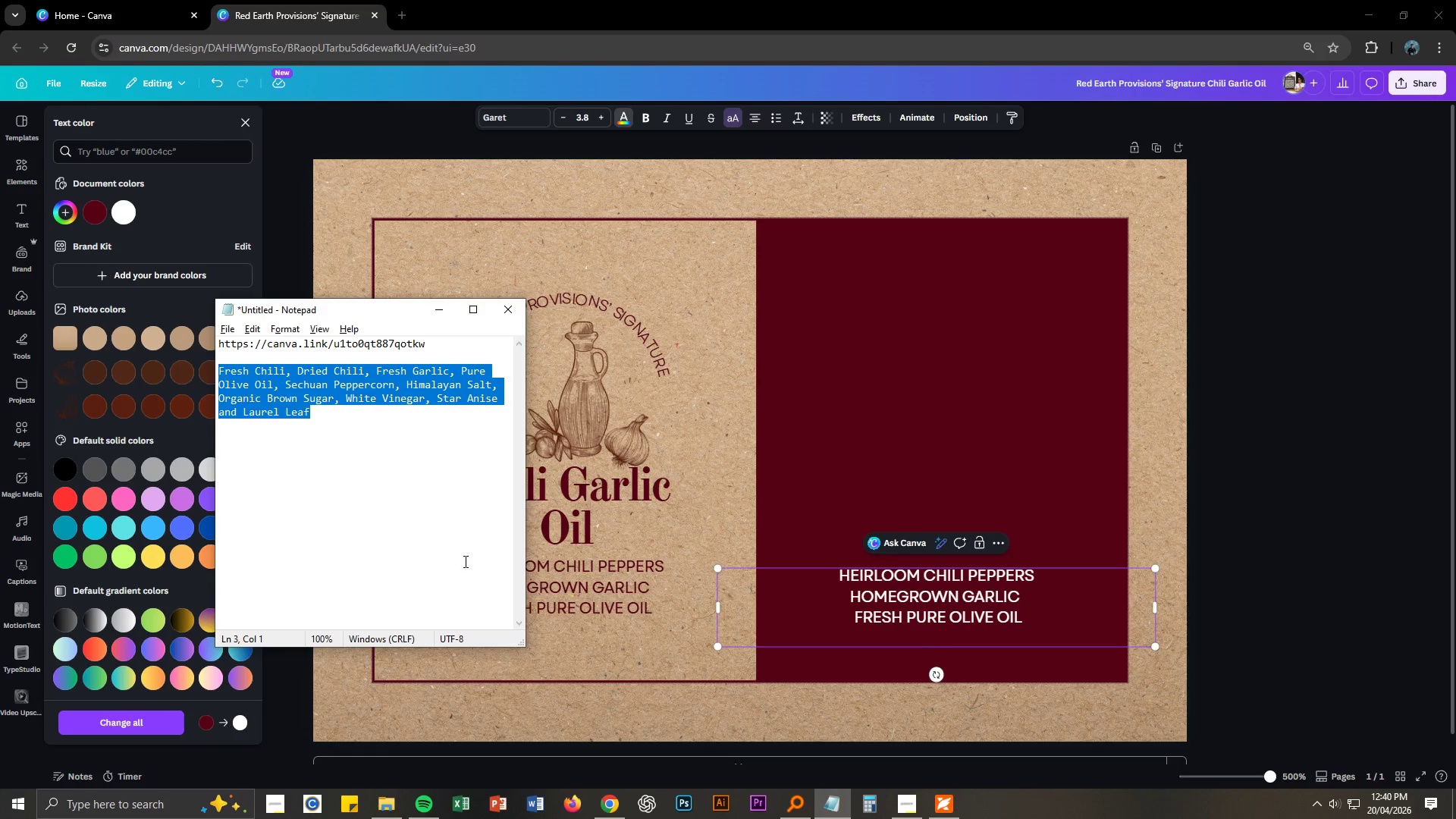 
key(Control+C)
 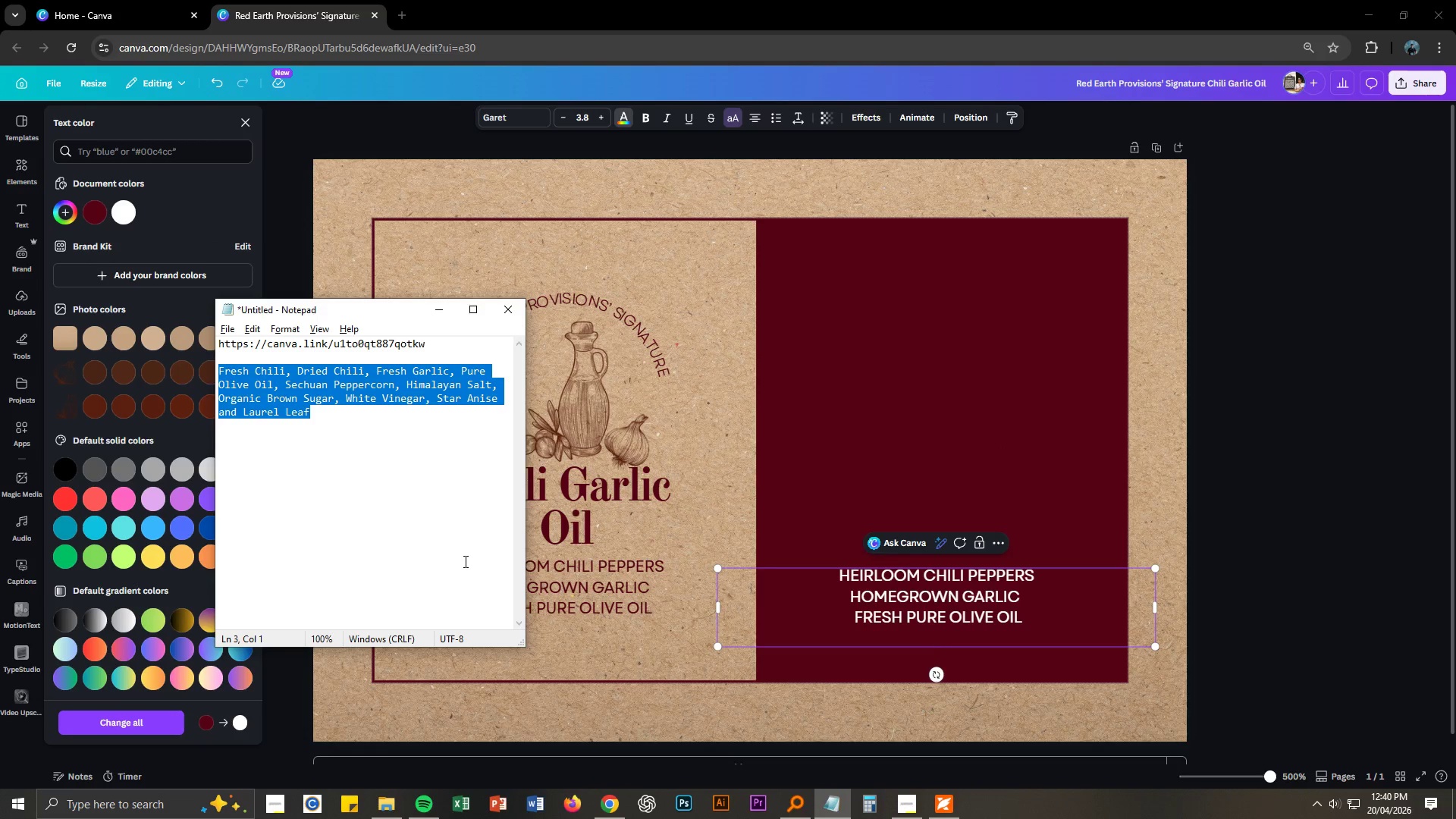 
key(Alt+AltLeft)
 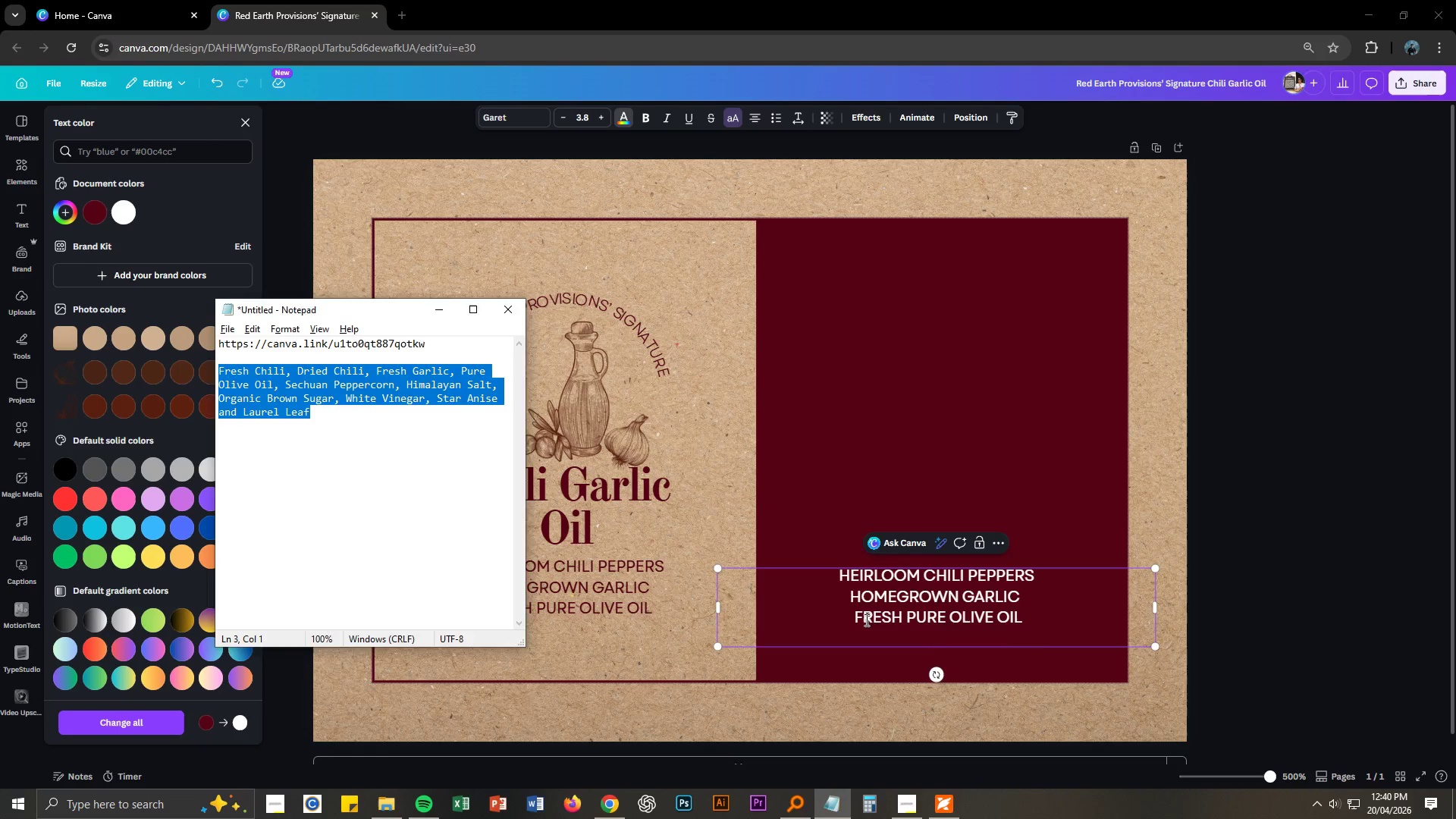 
key(Alt+Tab)
 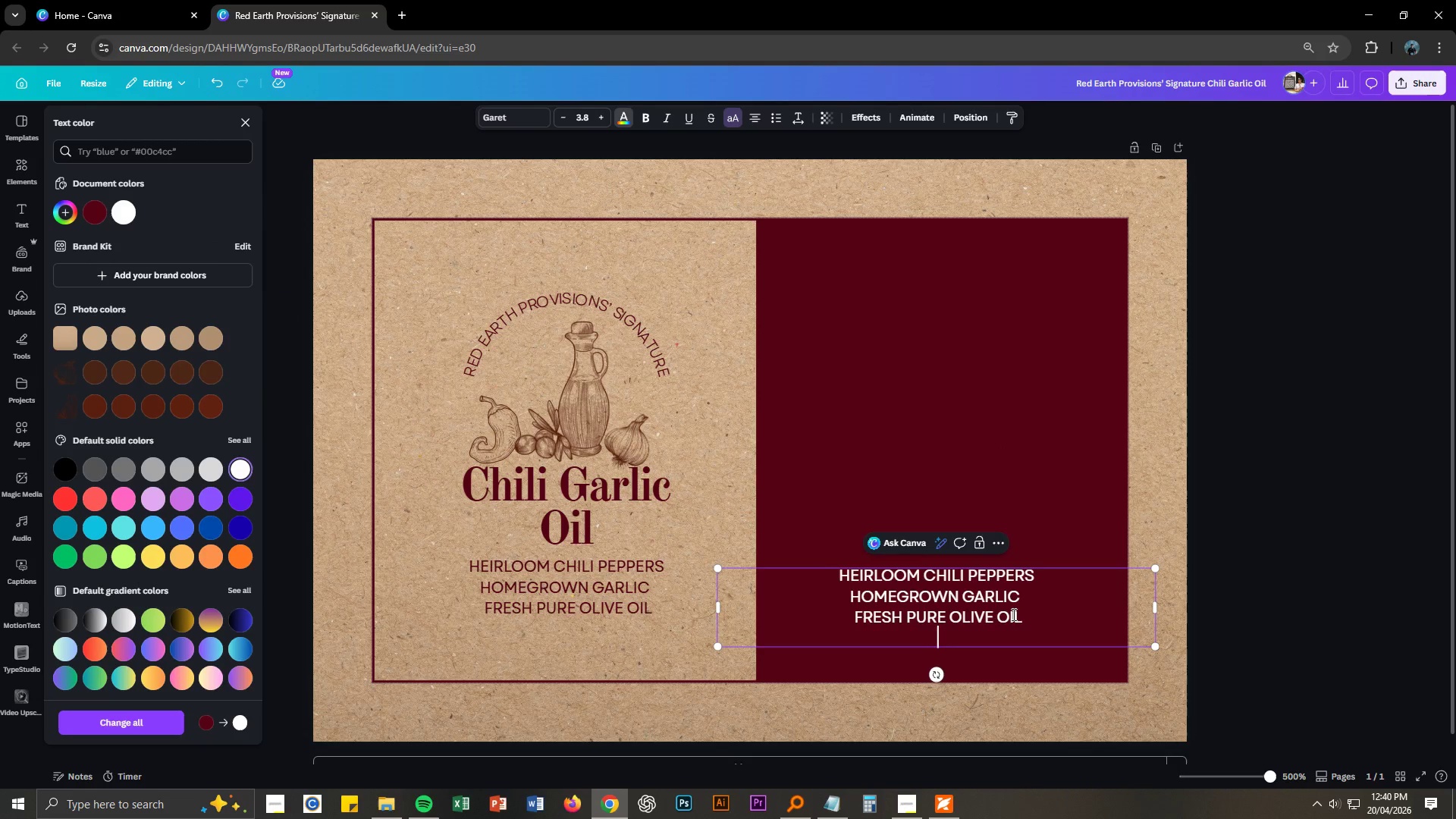 
key(Control+A)
 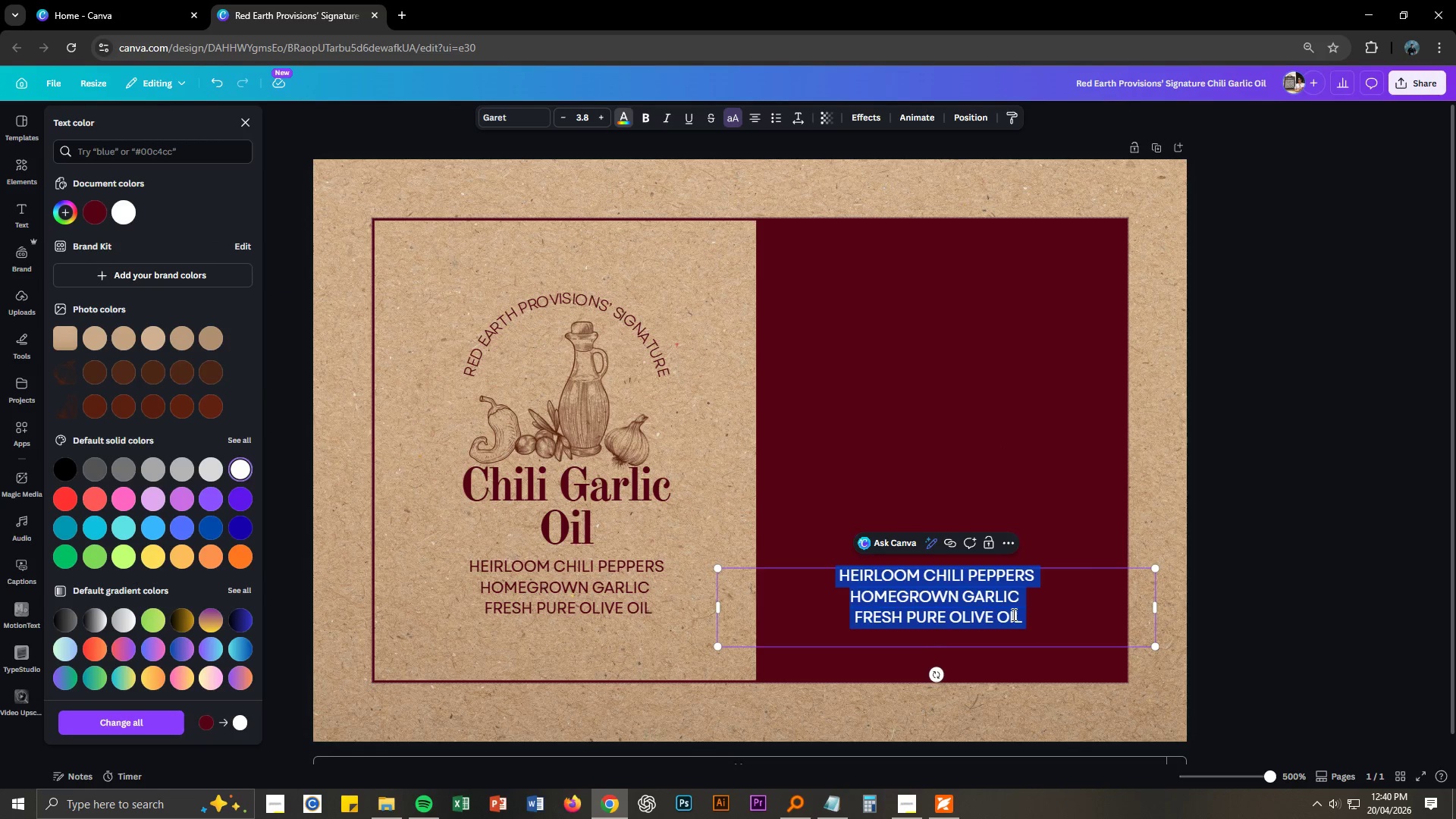 
key(Control+V)
 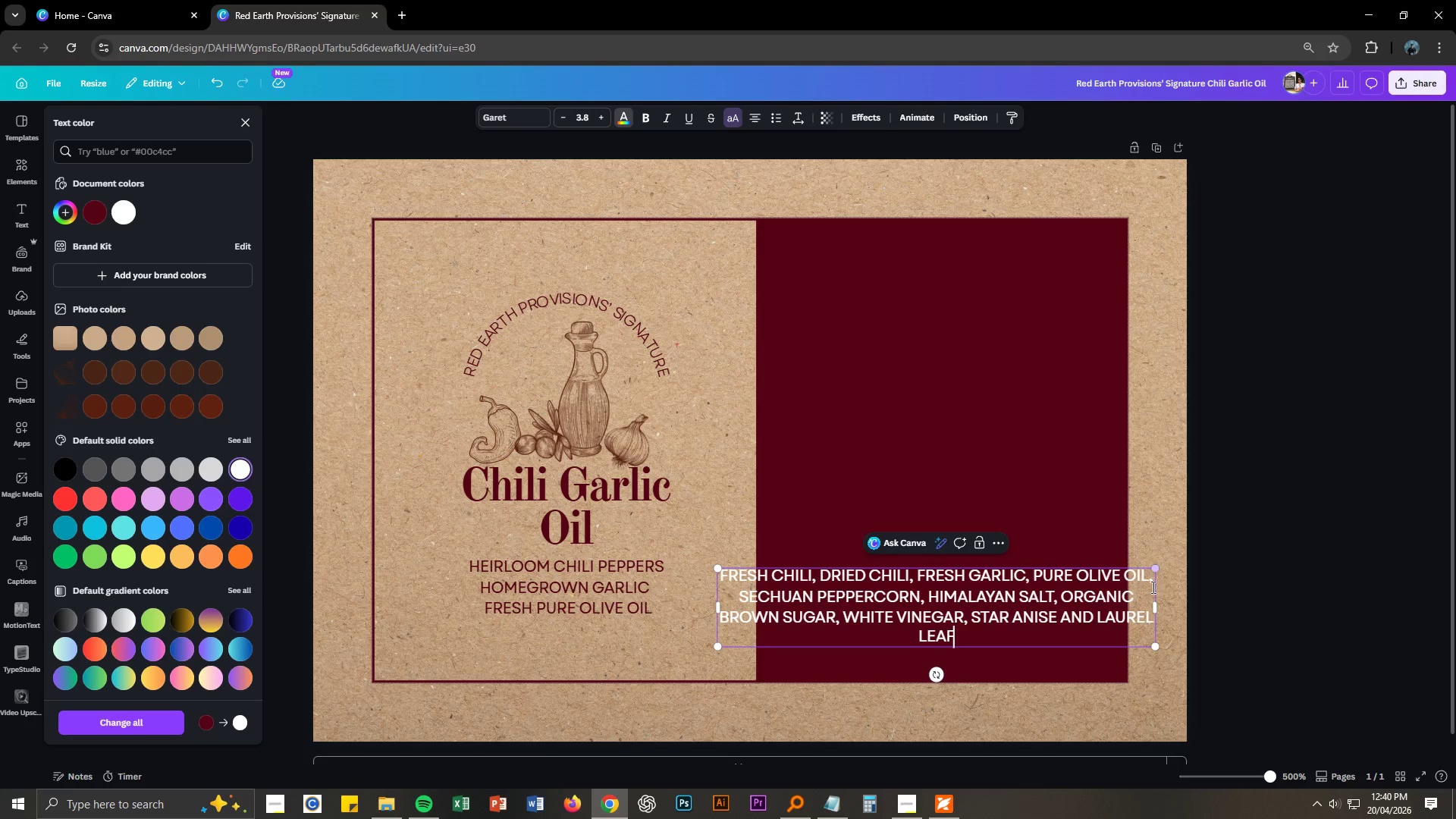 
left_click_drag(start_coordinate=[1156, 611], to_coordinate=[1025, 608])
 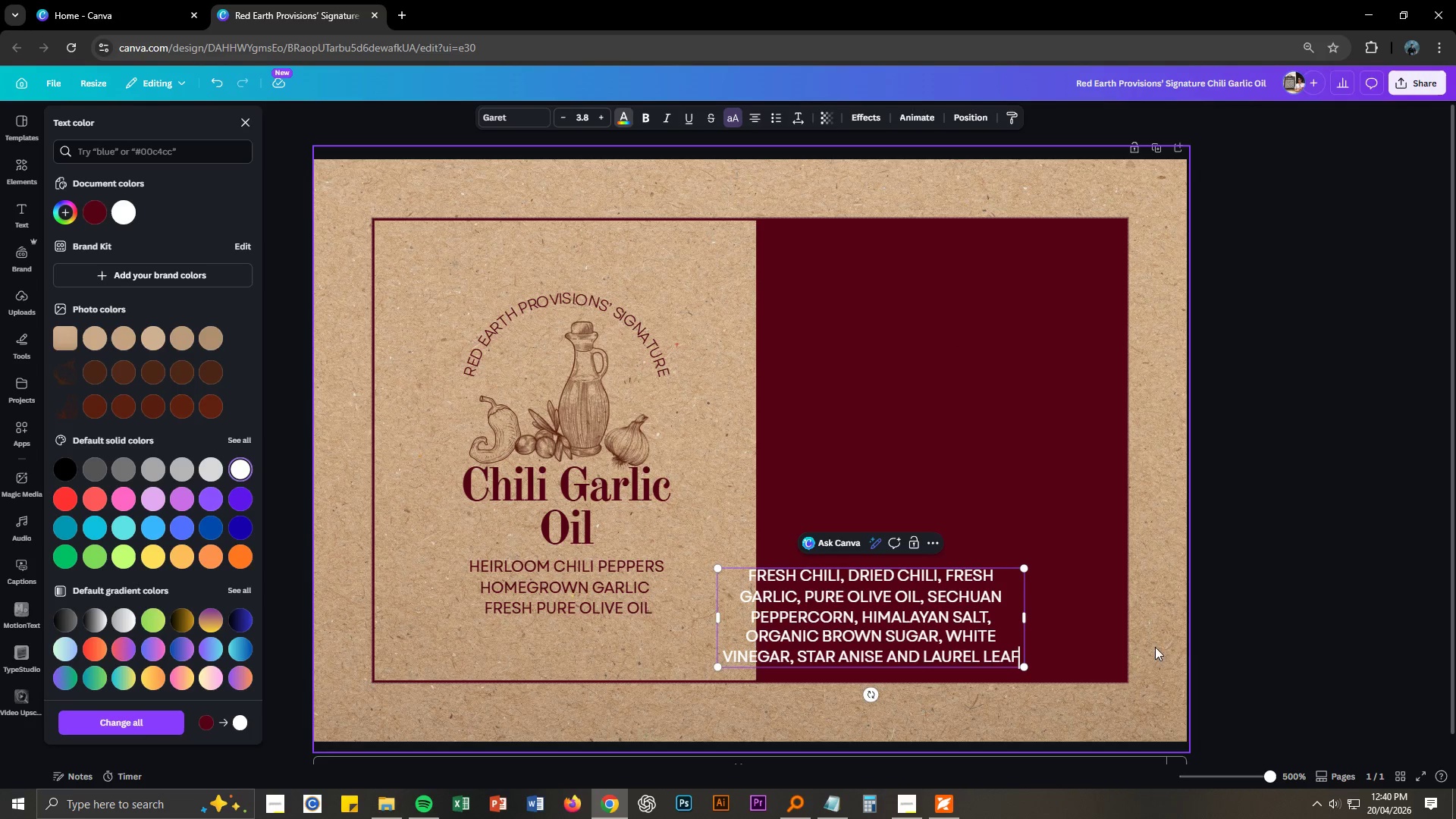 
left_click([1289, 655])
 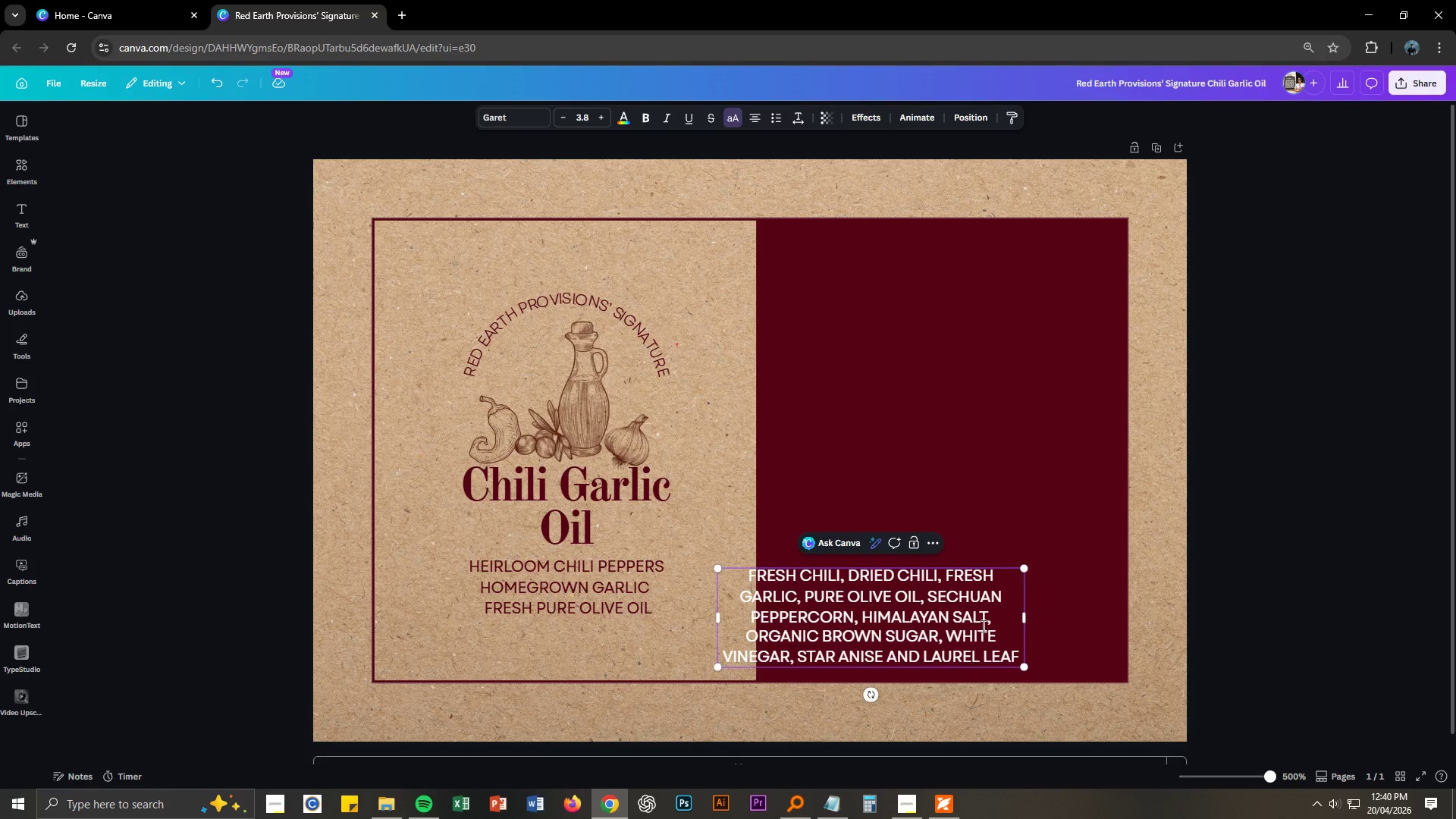 
left_click([982, 626])
 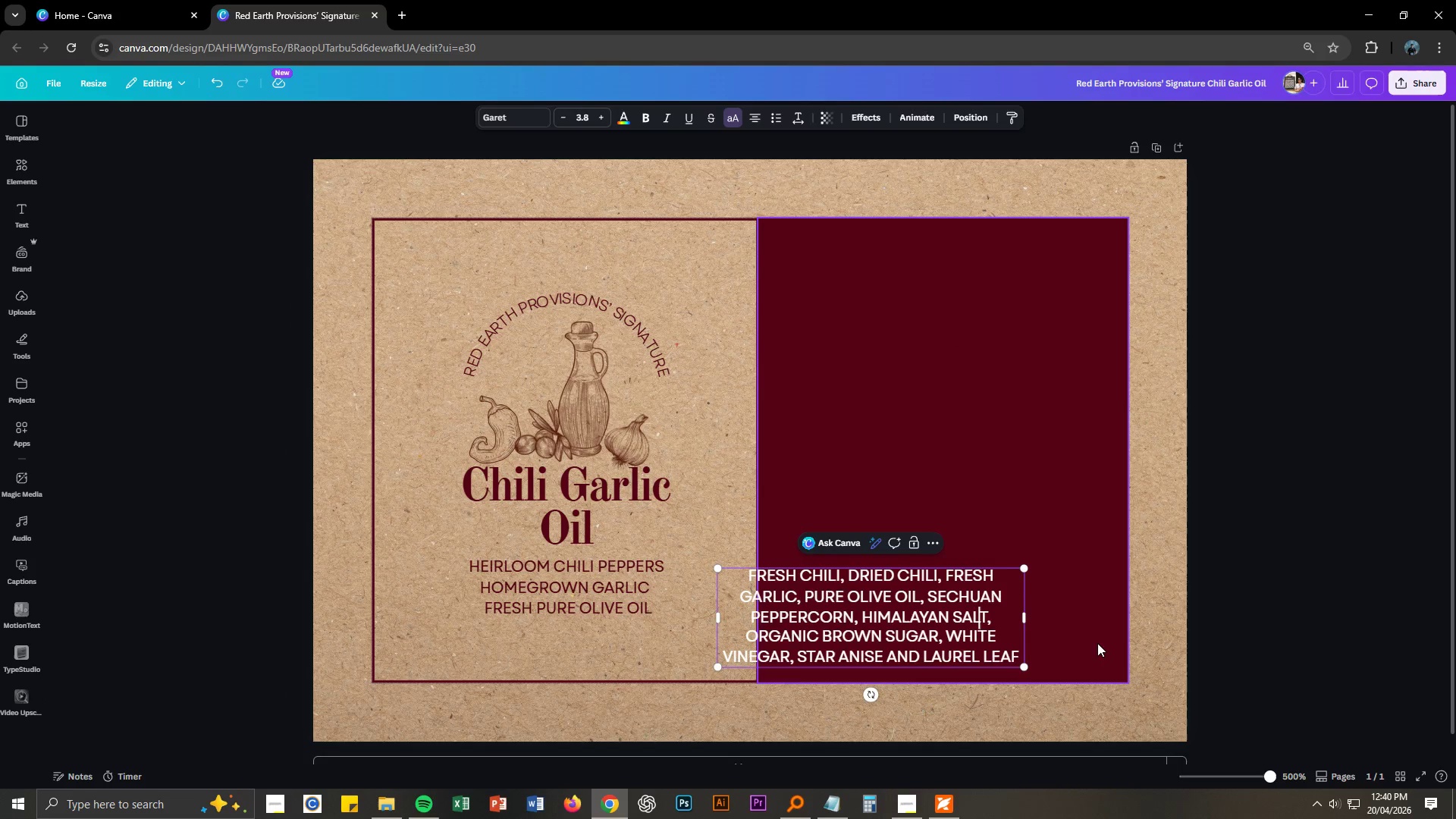 
key(Escape)
 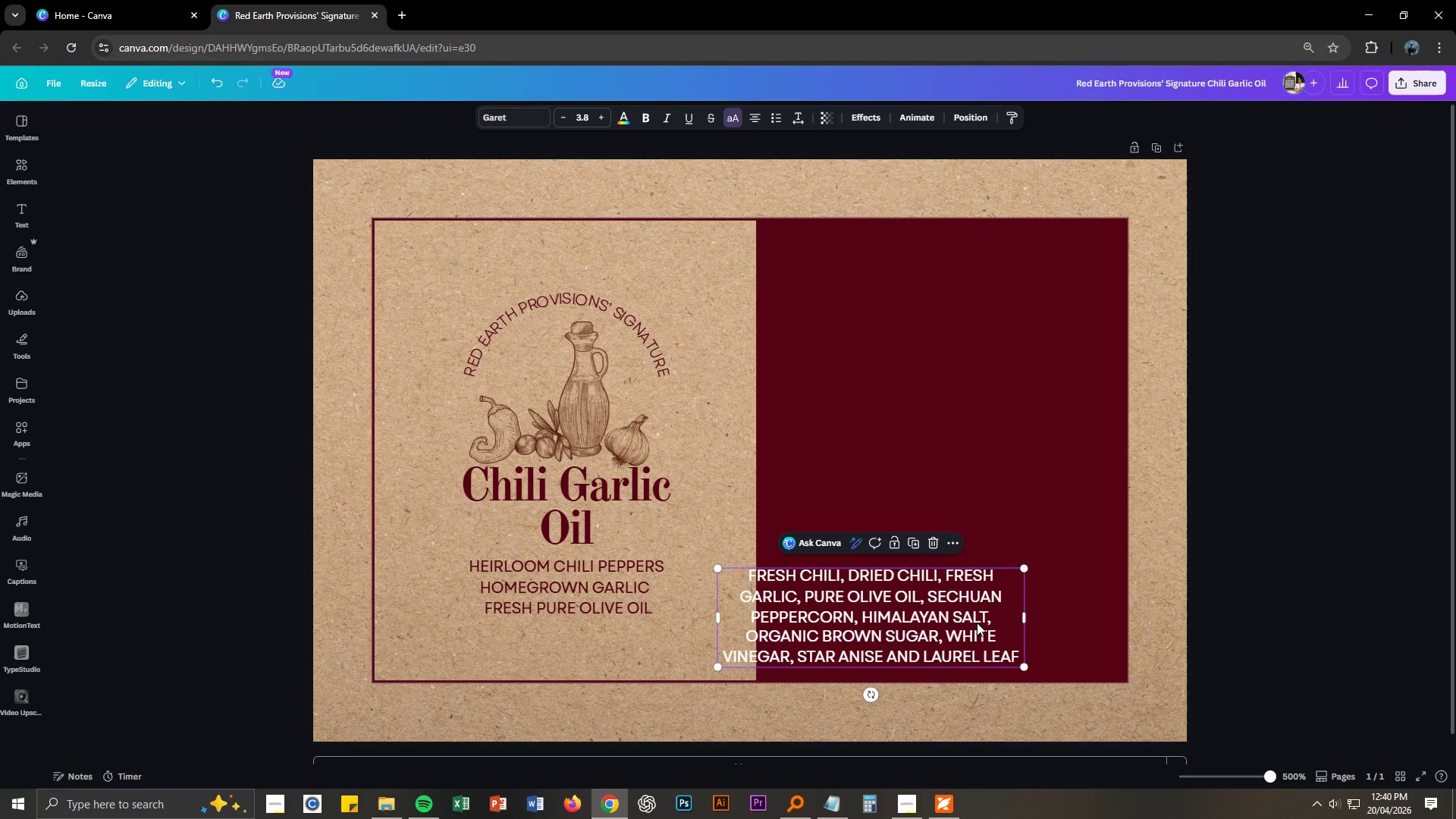 
left_click_drag(start_coordinate=[977, 620], to_coordinate=[1044, 624])
 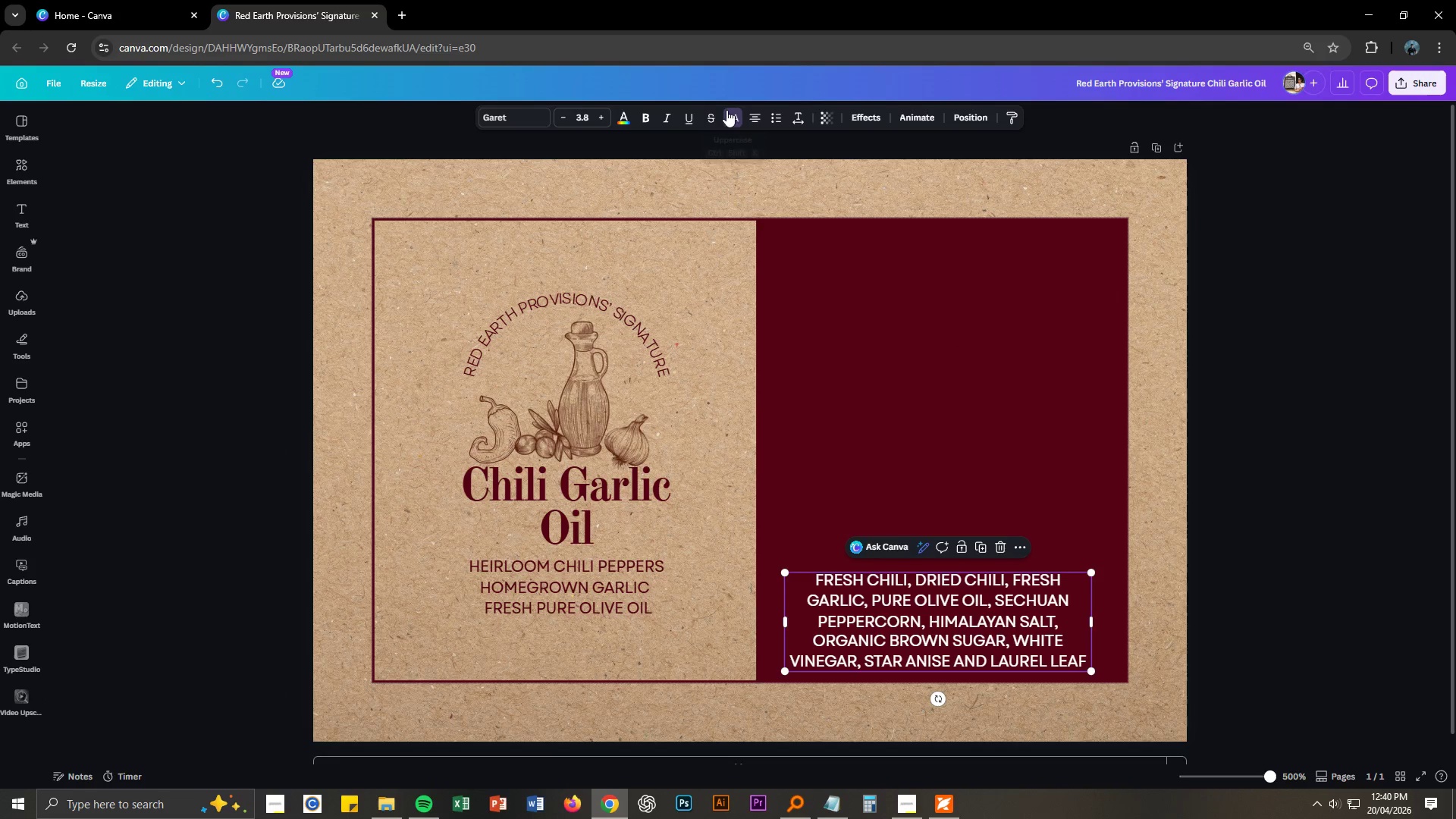 
left_click([730, 121])
 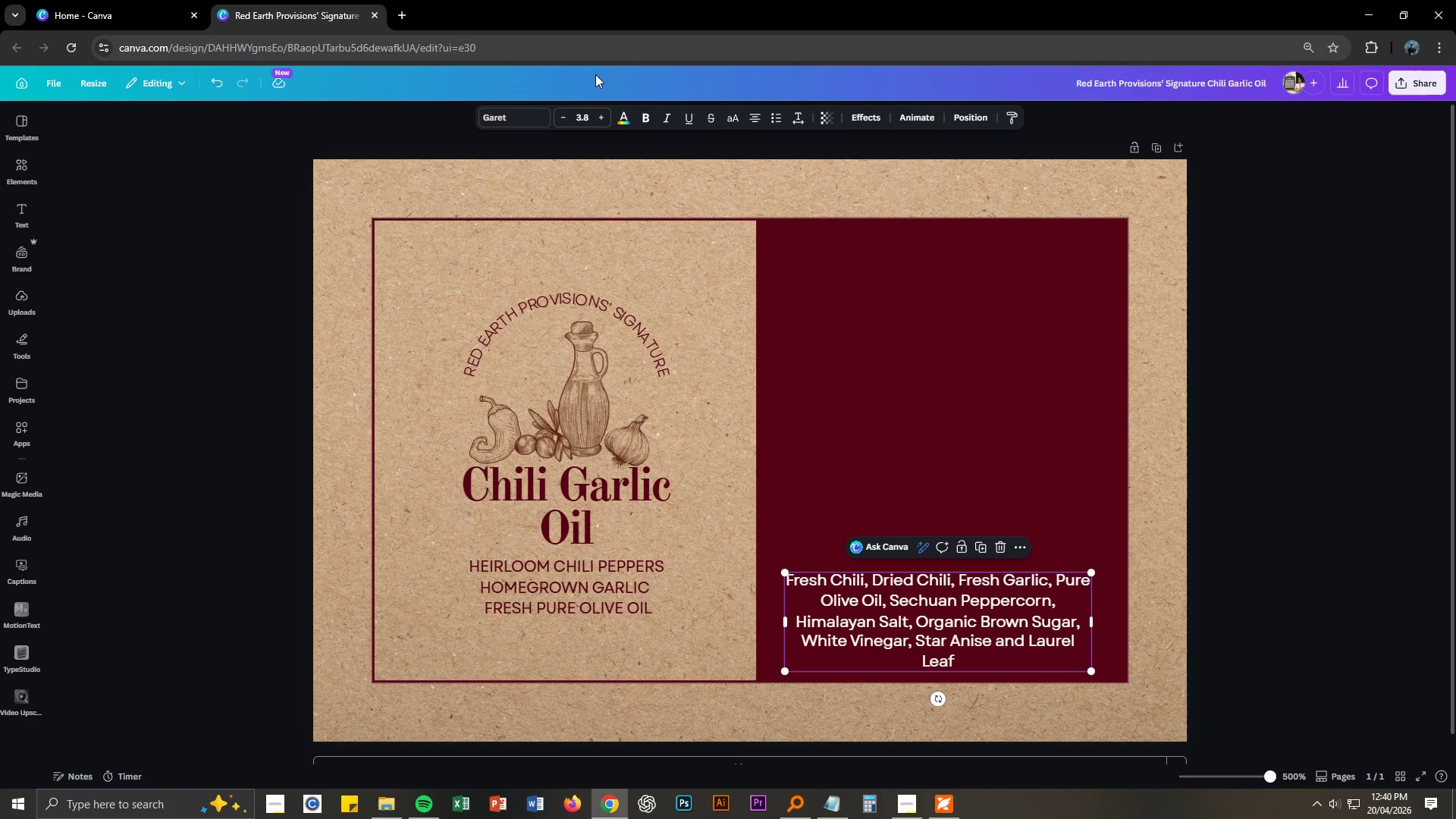 
key(Control+ControlLeft)
 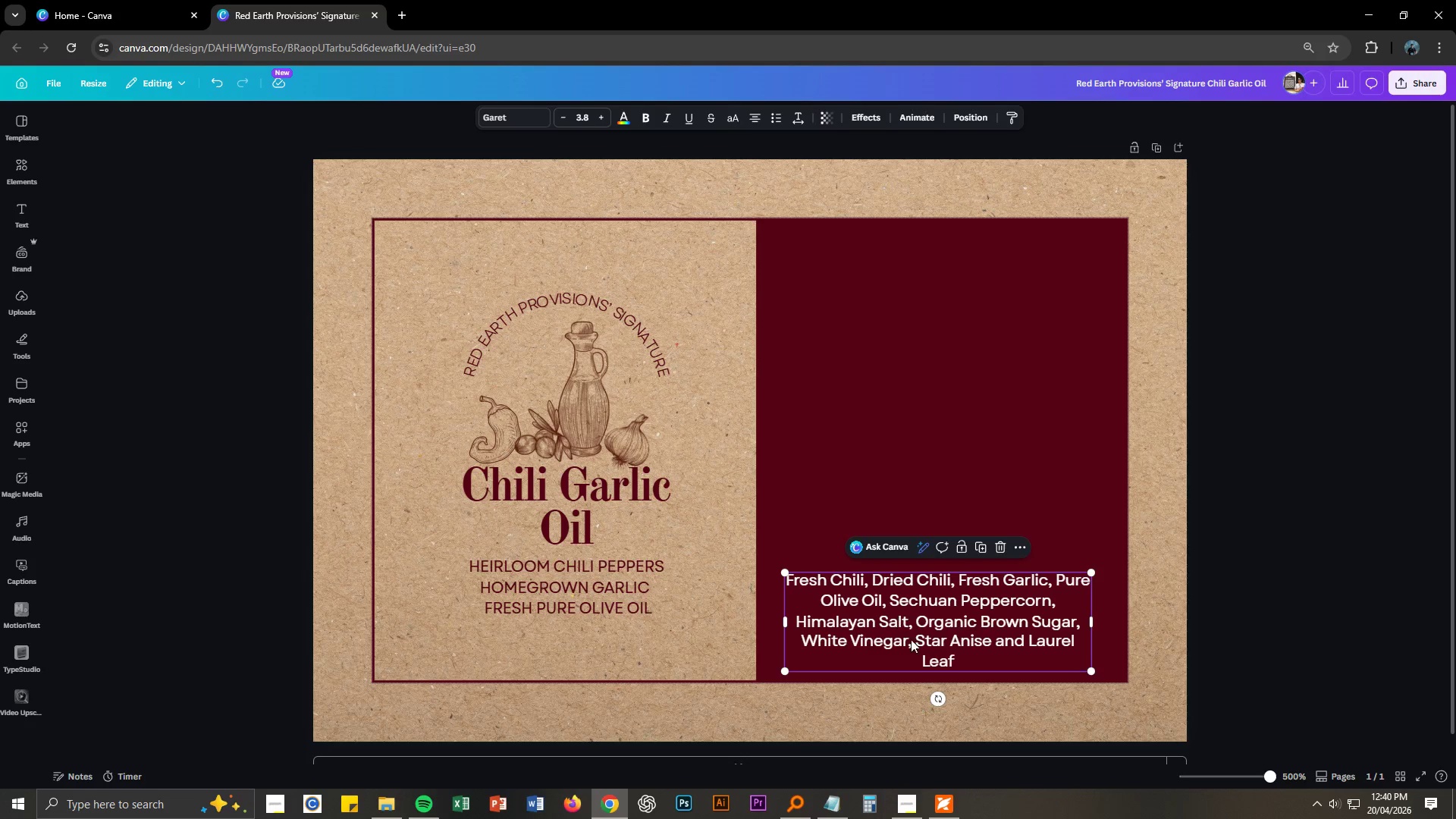 
left_click([914, 632])
 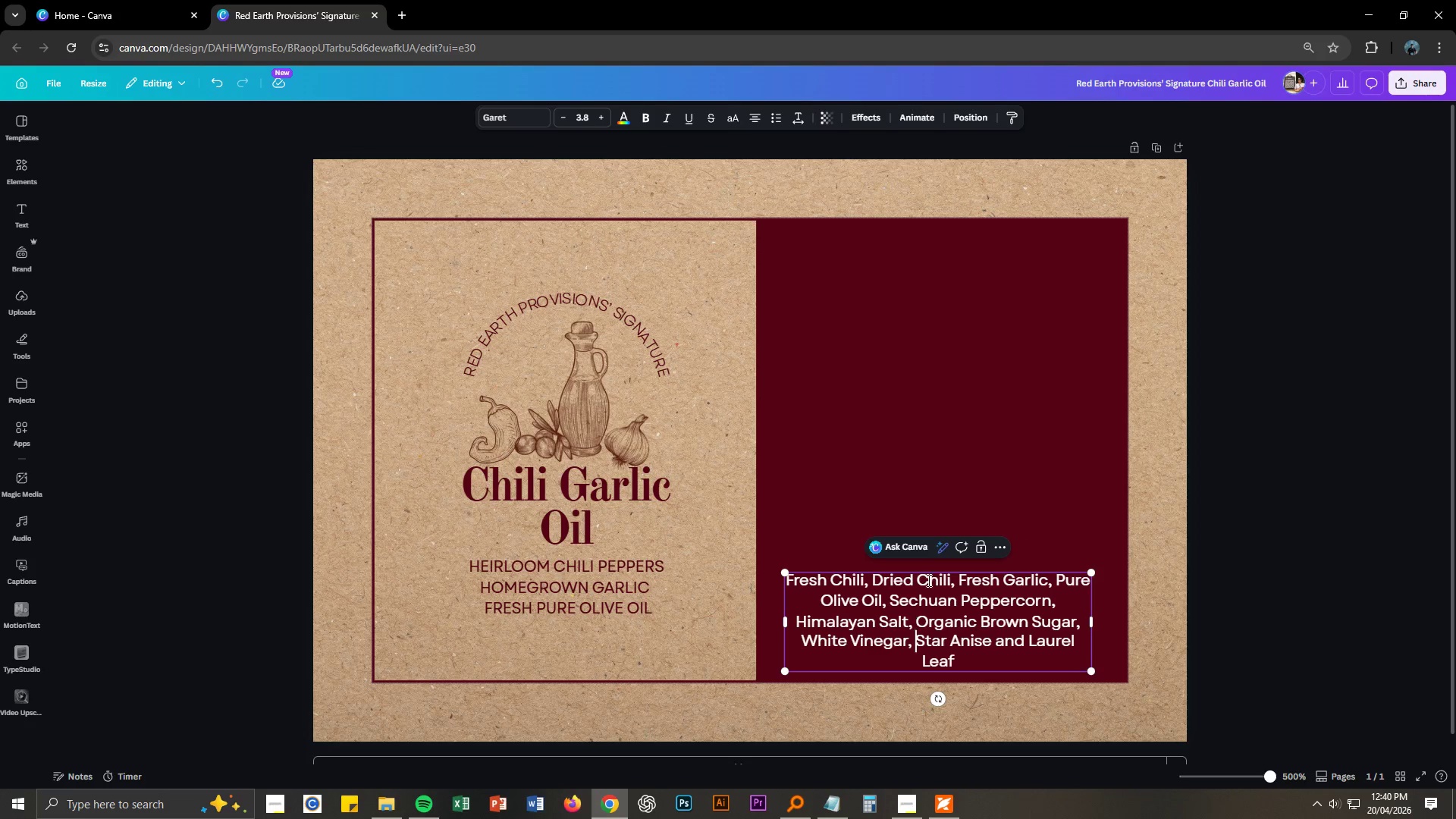 
key(Control+ControlLeft)
 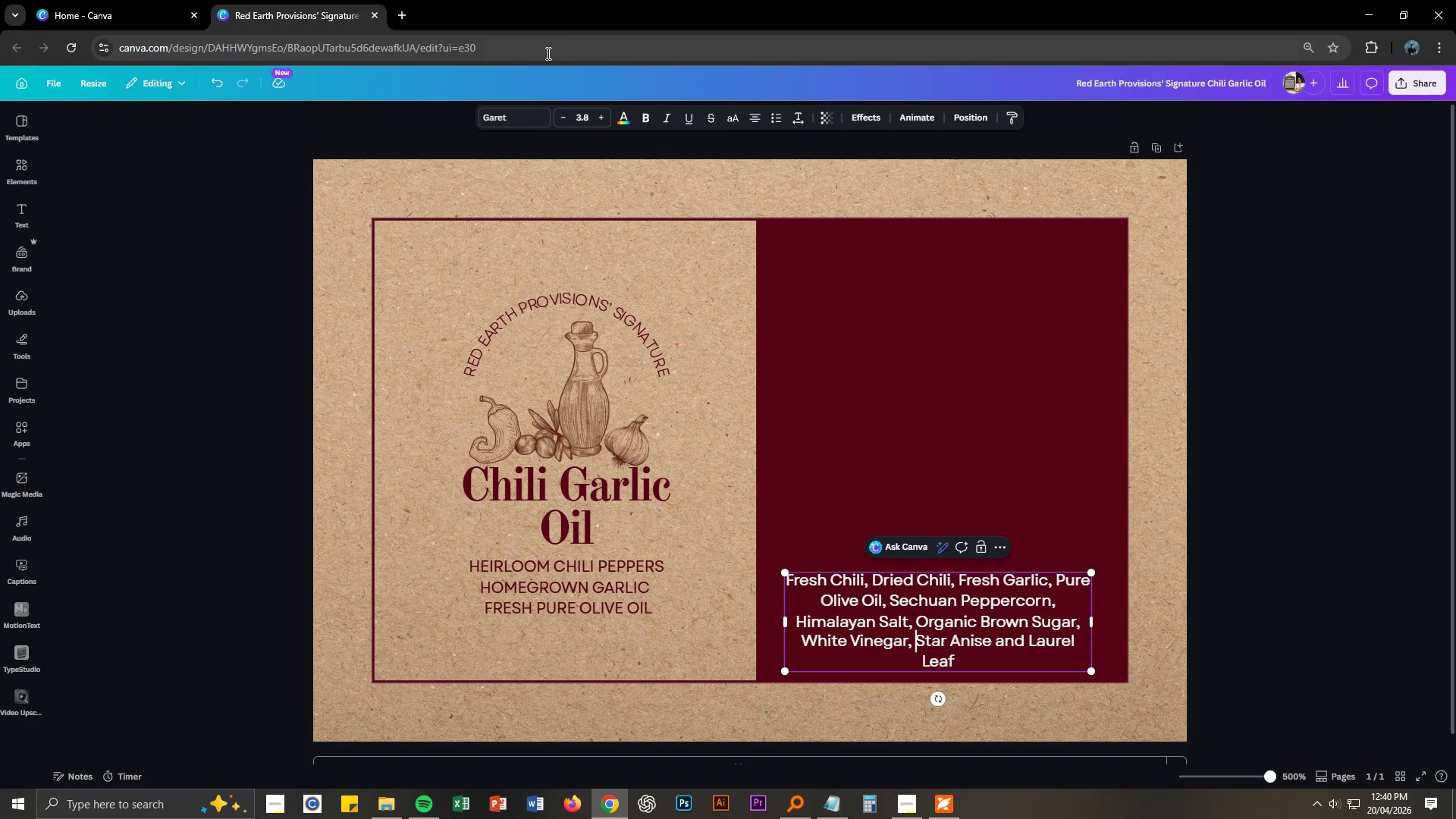 
key(Control+A)
 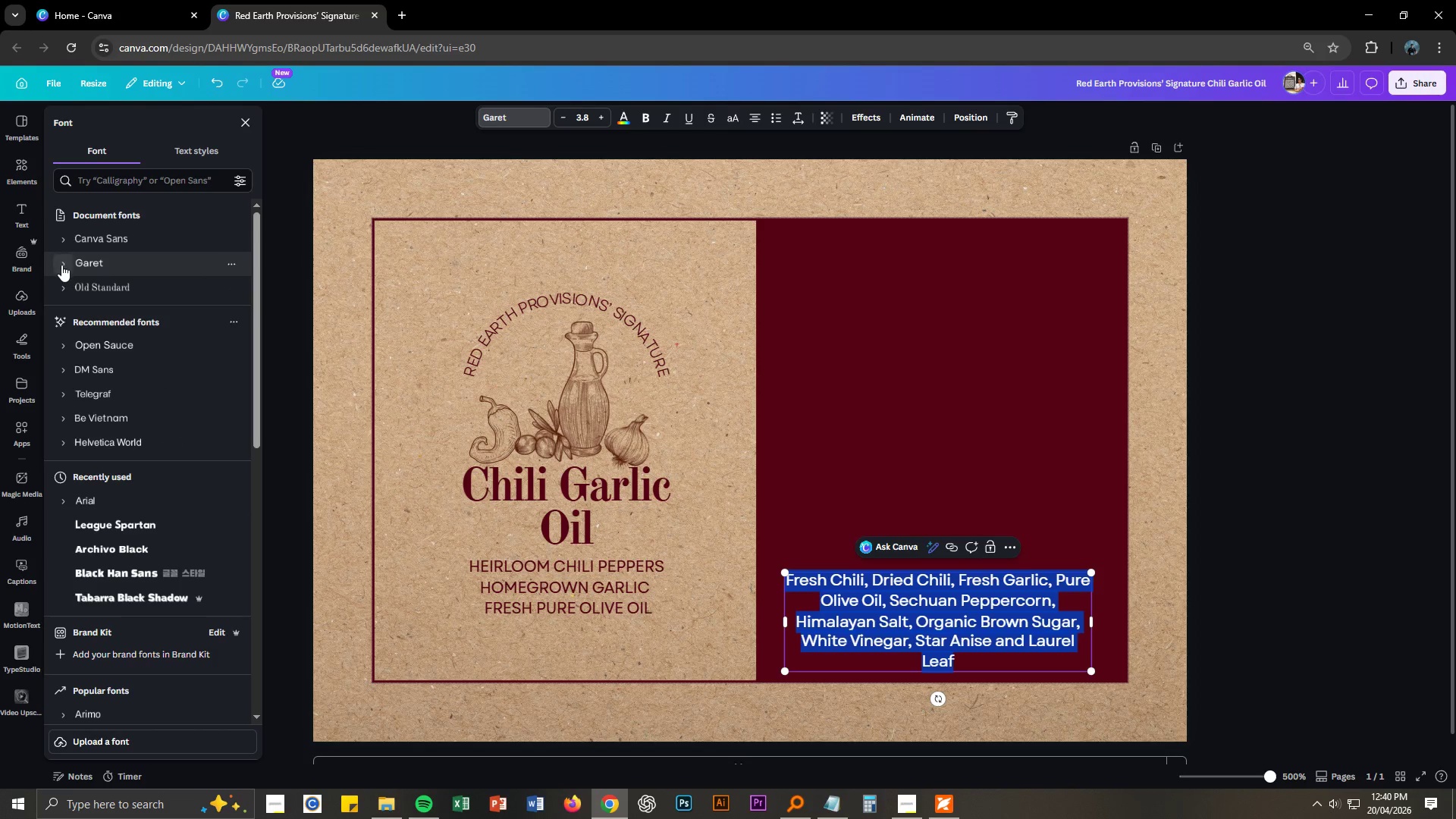 
left_click([106, 293])
 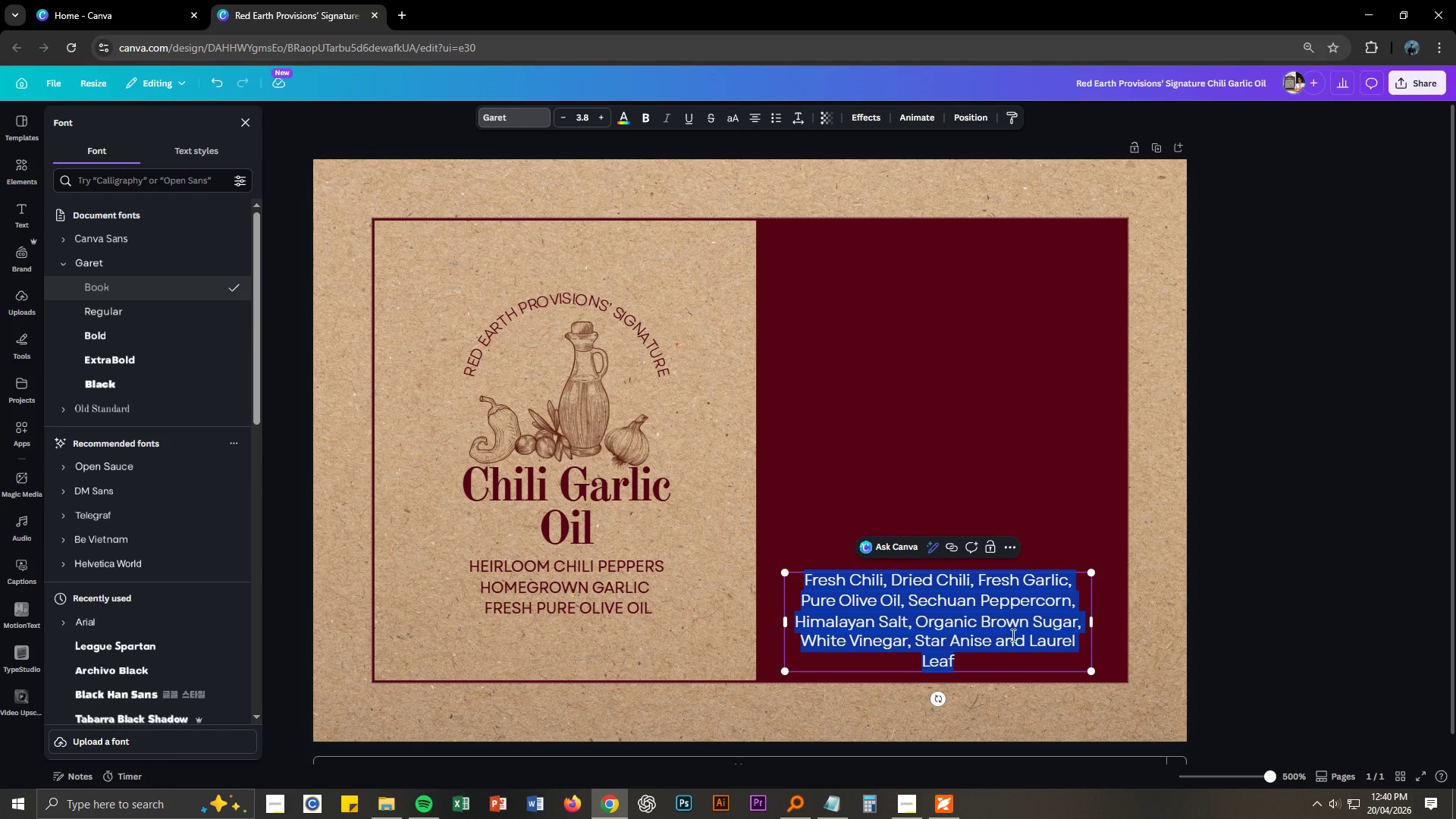 
left_click([1037, 642])
 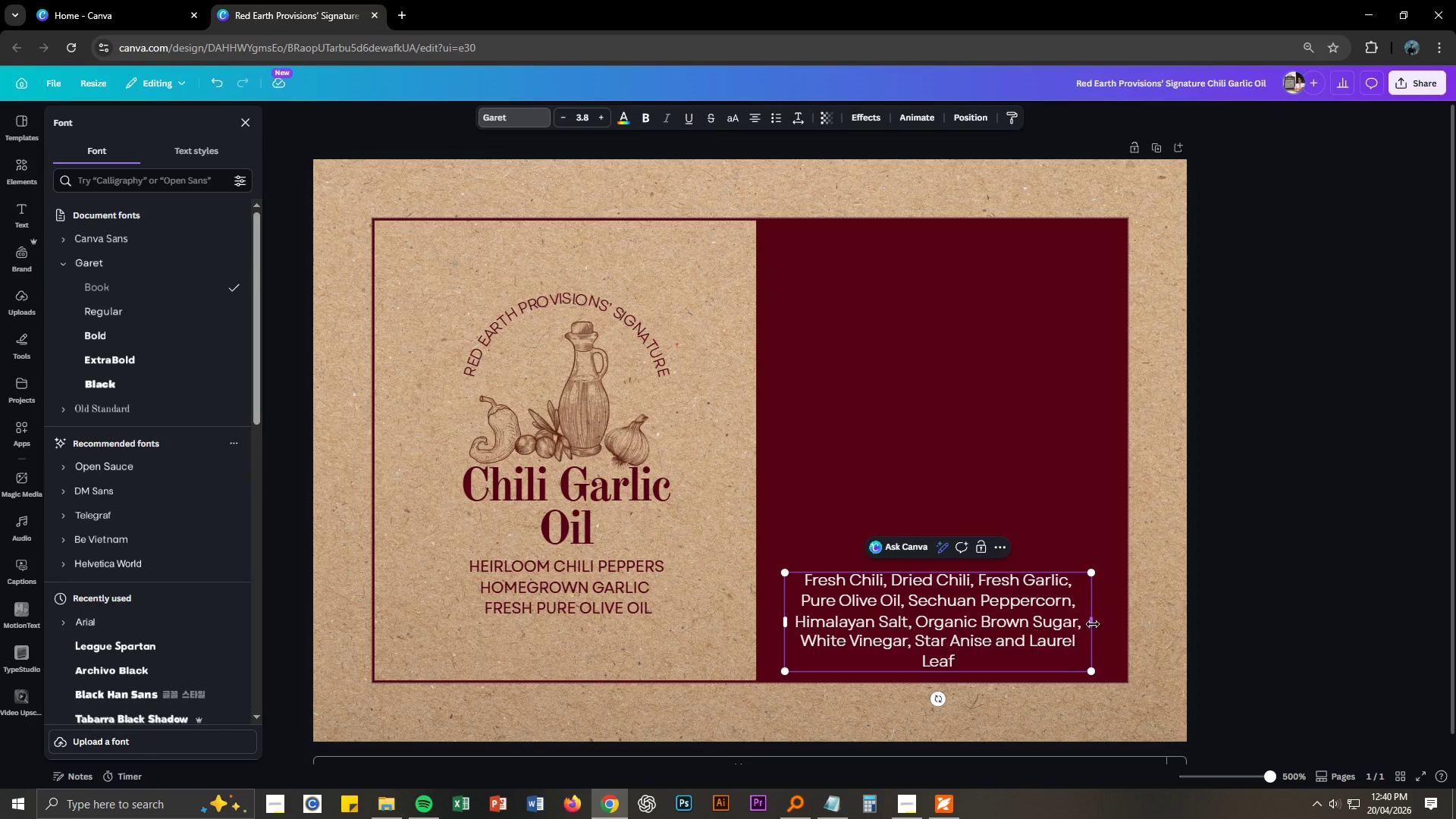 
left_click_drag(start_coordinate=[1093, 623], to_coordinate=[1112, 623])
 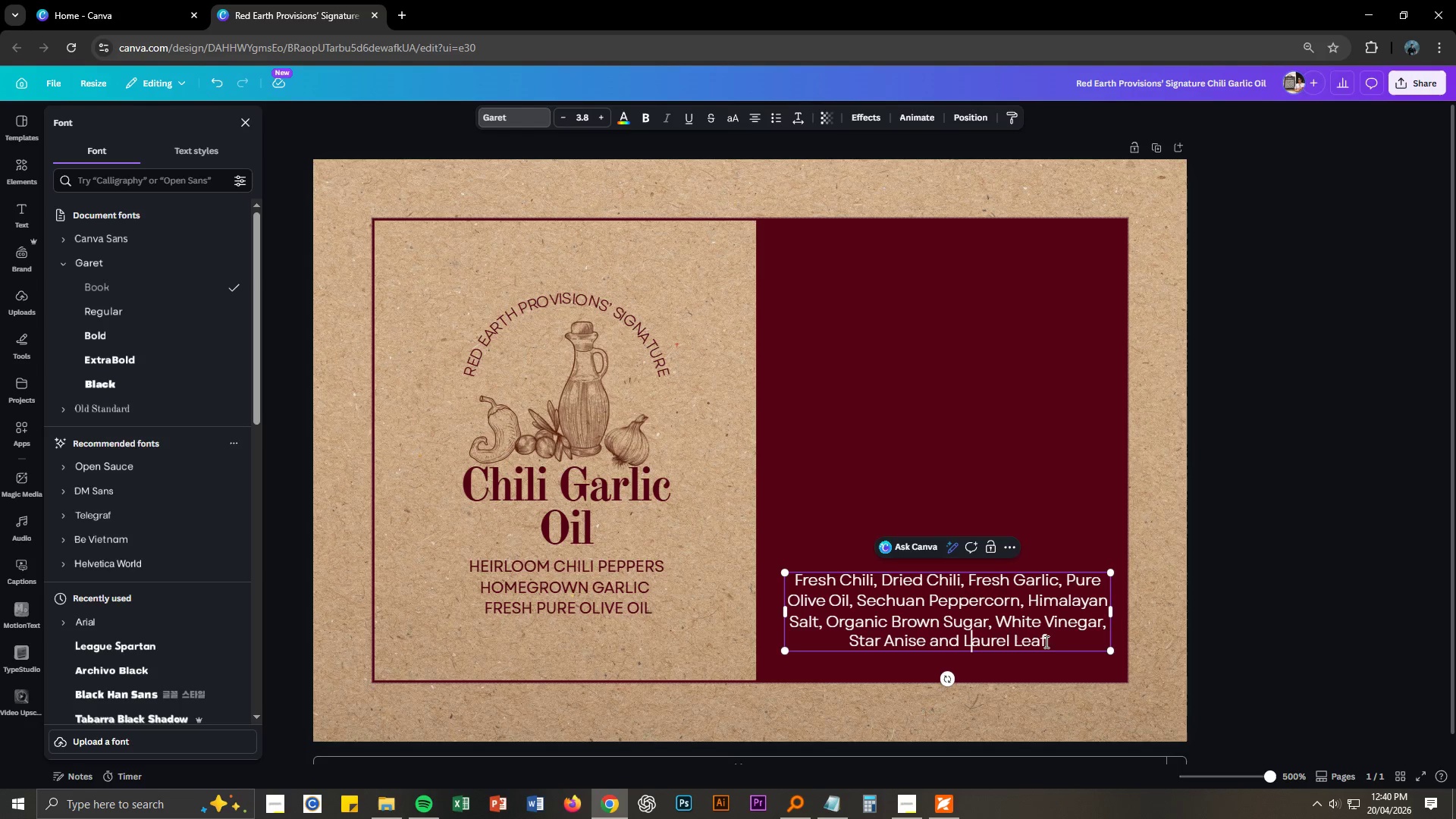 
key(Escape)
 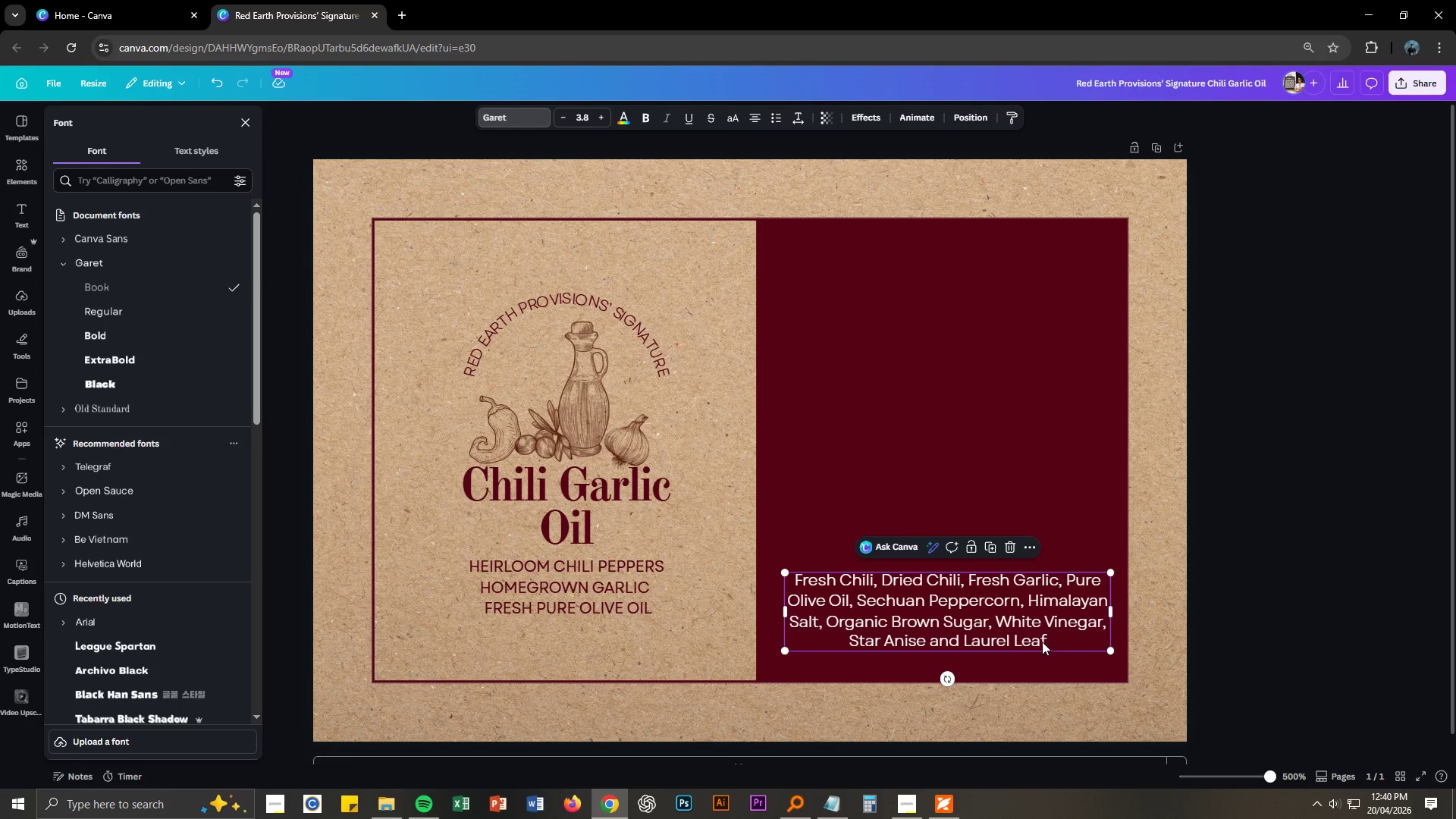 
key(V)
 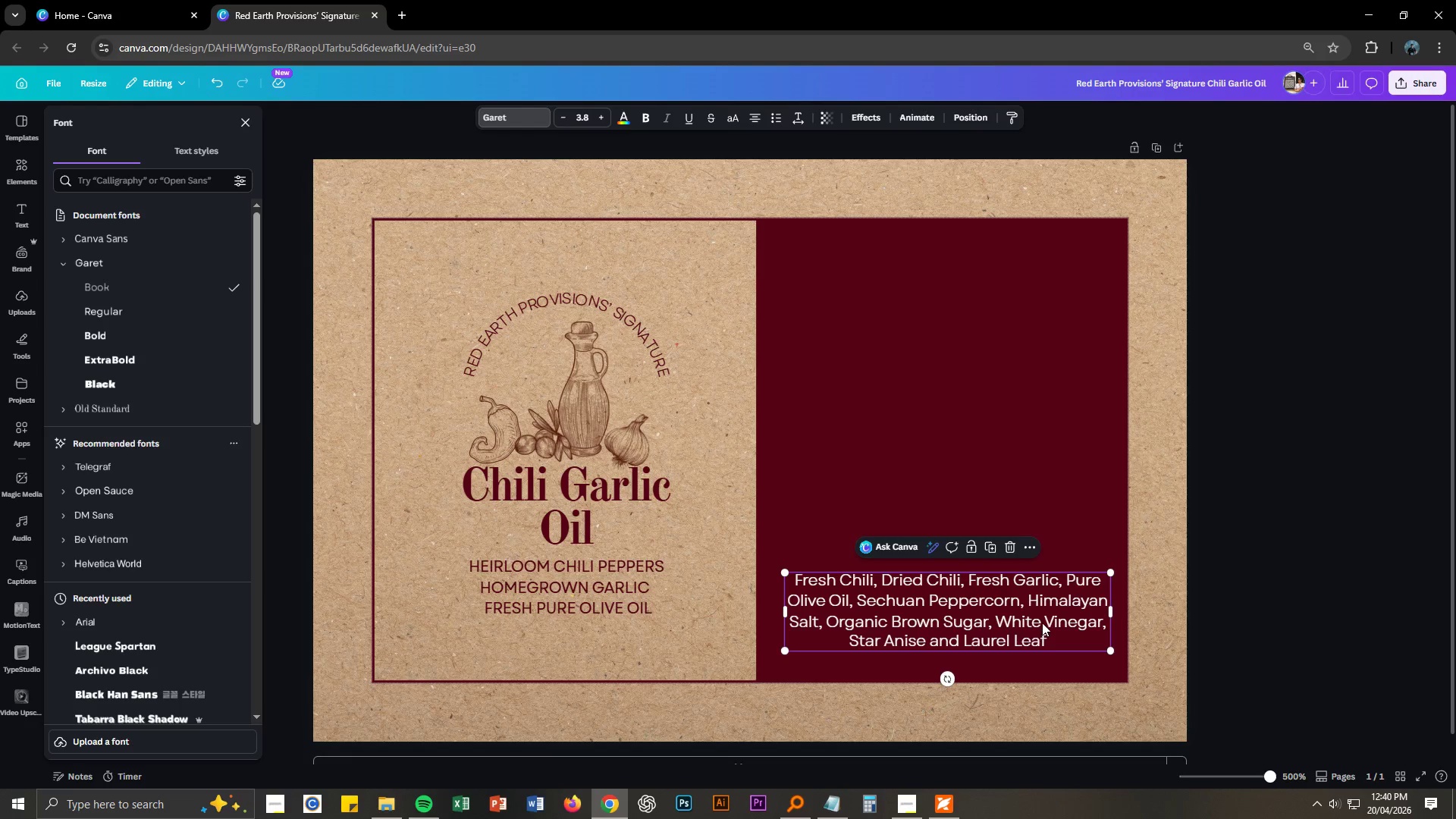 
left_click_drag(start_coordinate=[1042, 623], to_coordinate=[1037, 636])
 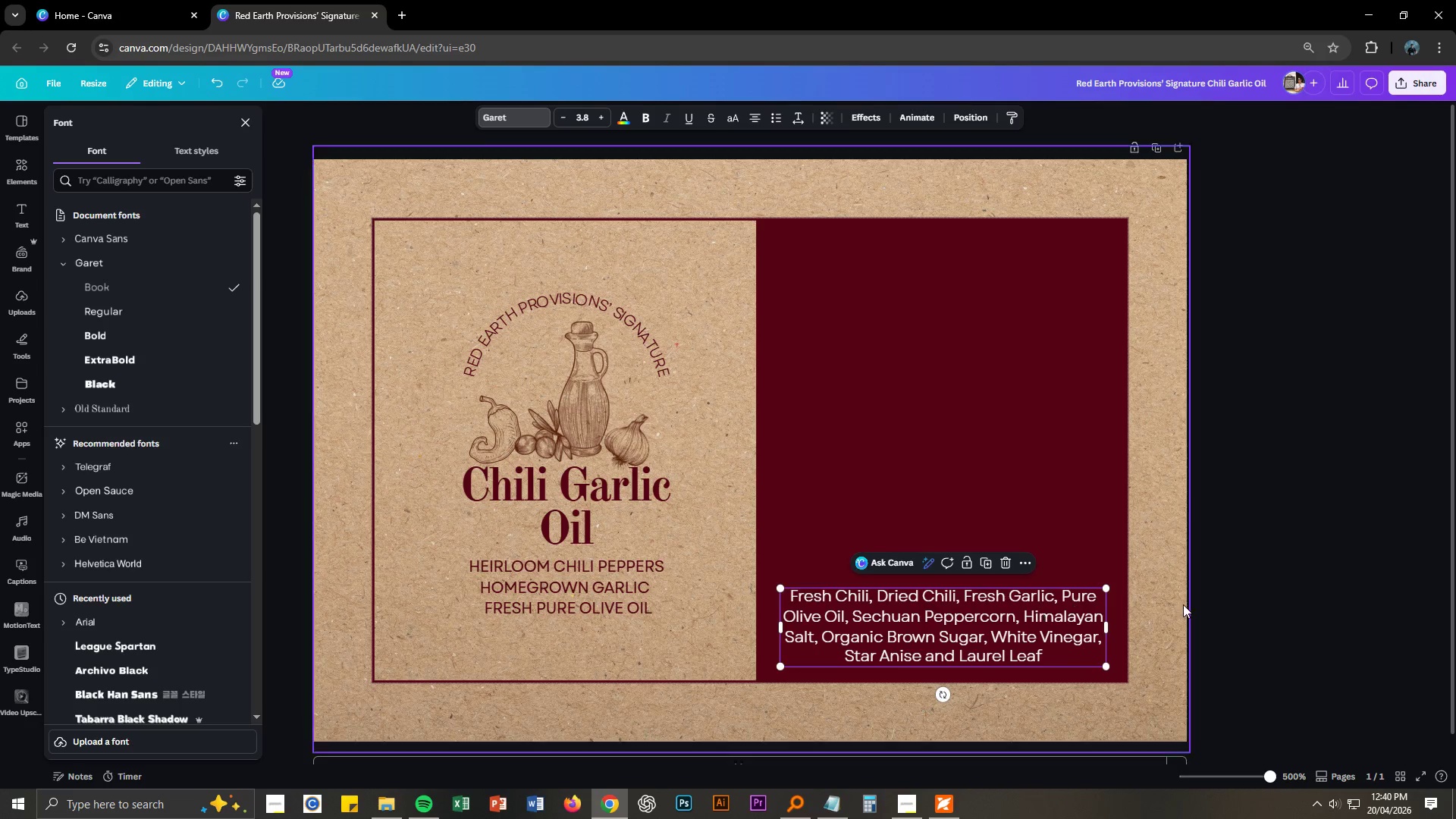 
left_click([1201, 604])
 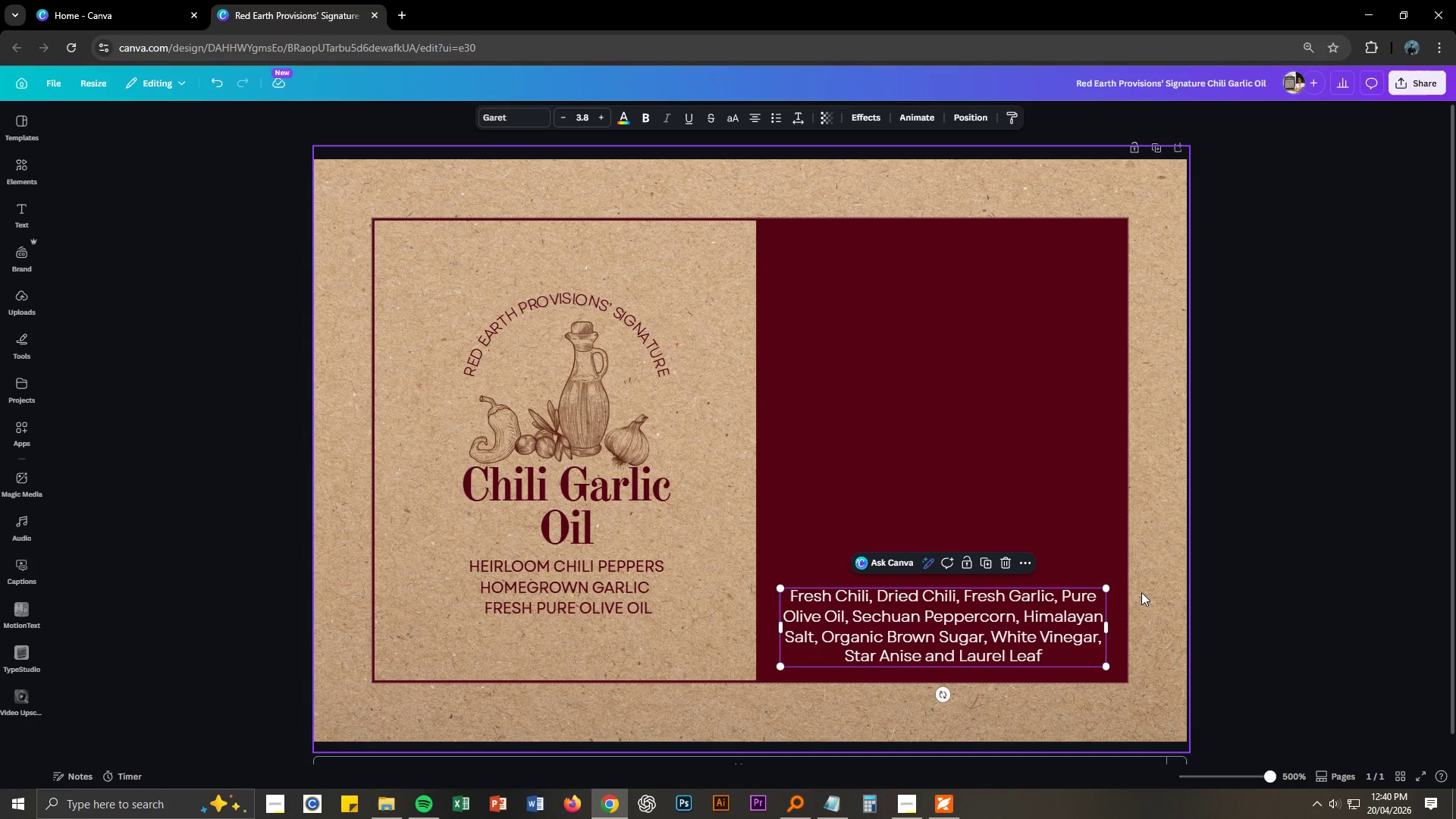 
left_click([1266, 568])
 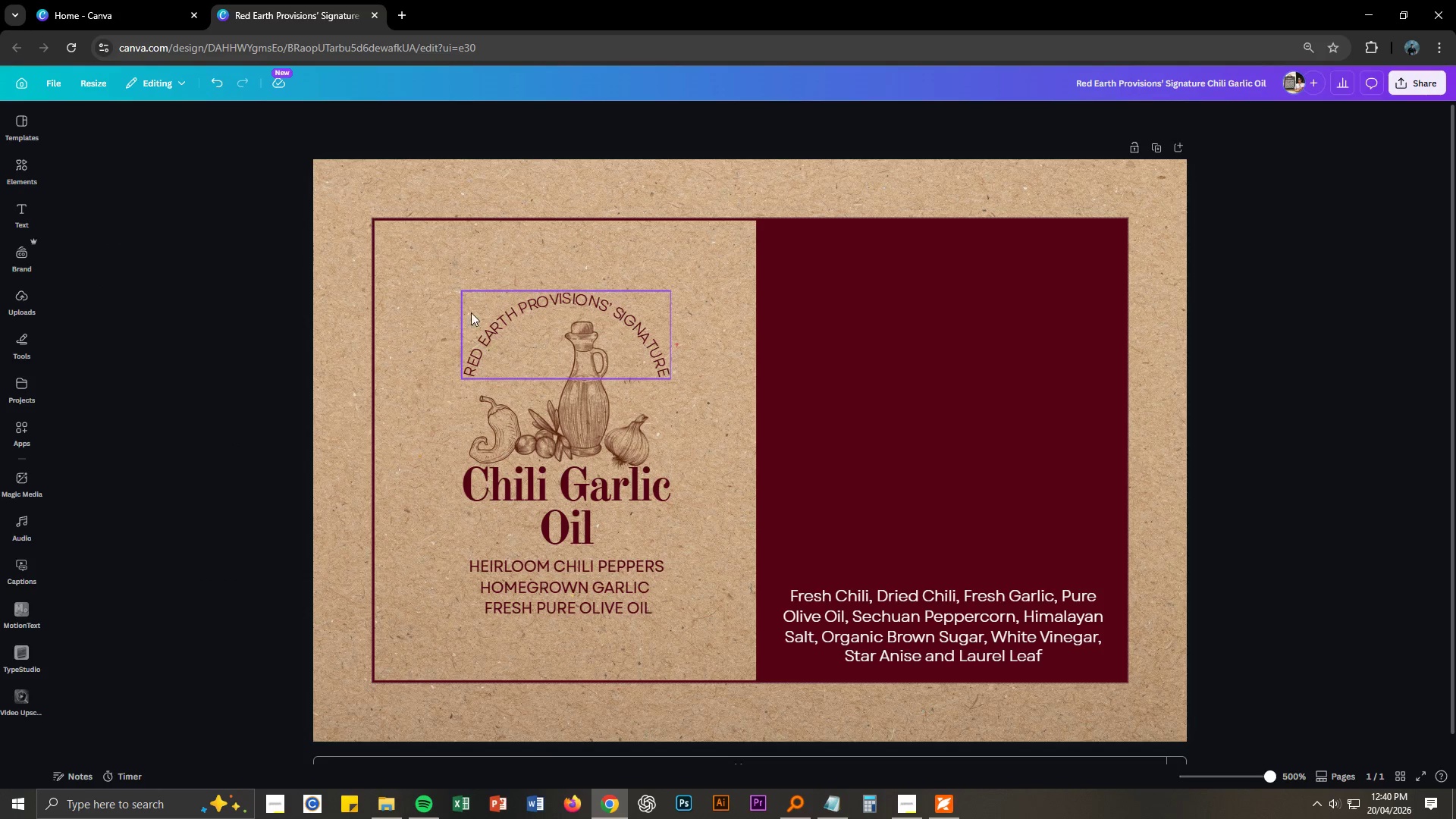 
left_click_drag(start_coordinate=[450, 287], to_coordinate=[681, 609])
 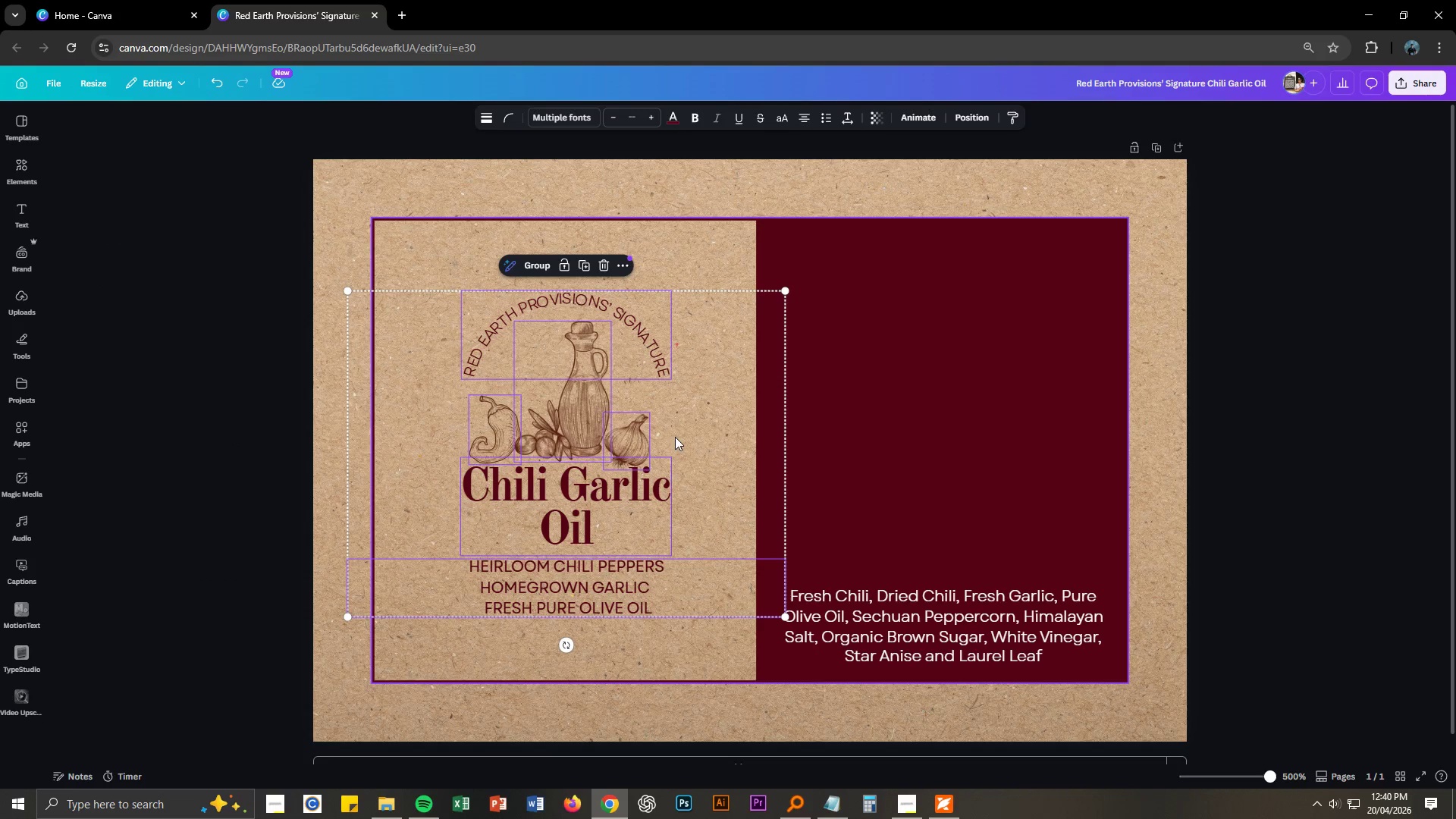 
right_click([626, 428])
 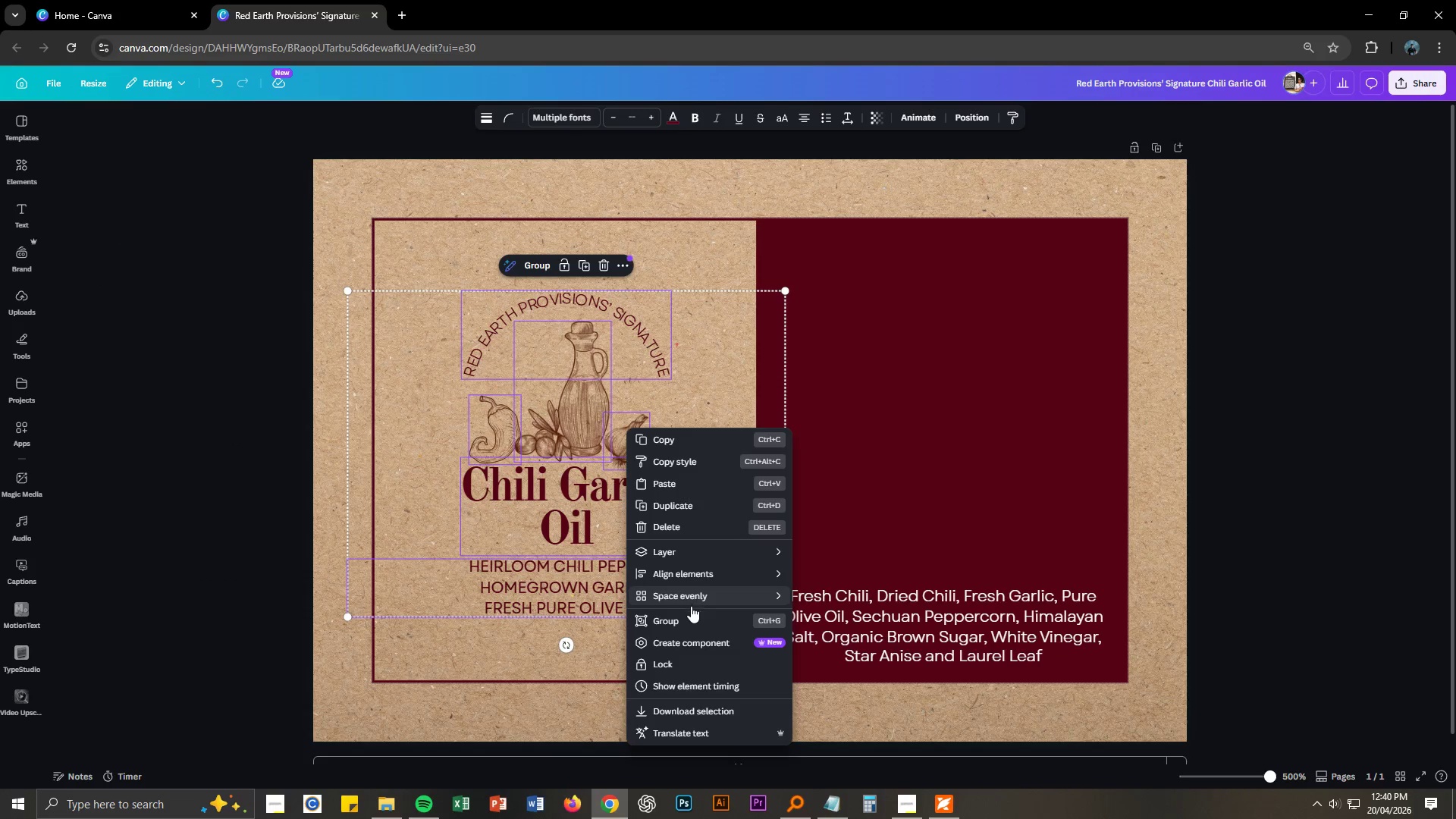 
left_click([689, 617])
 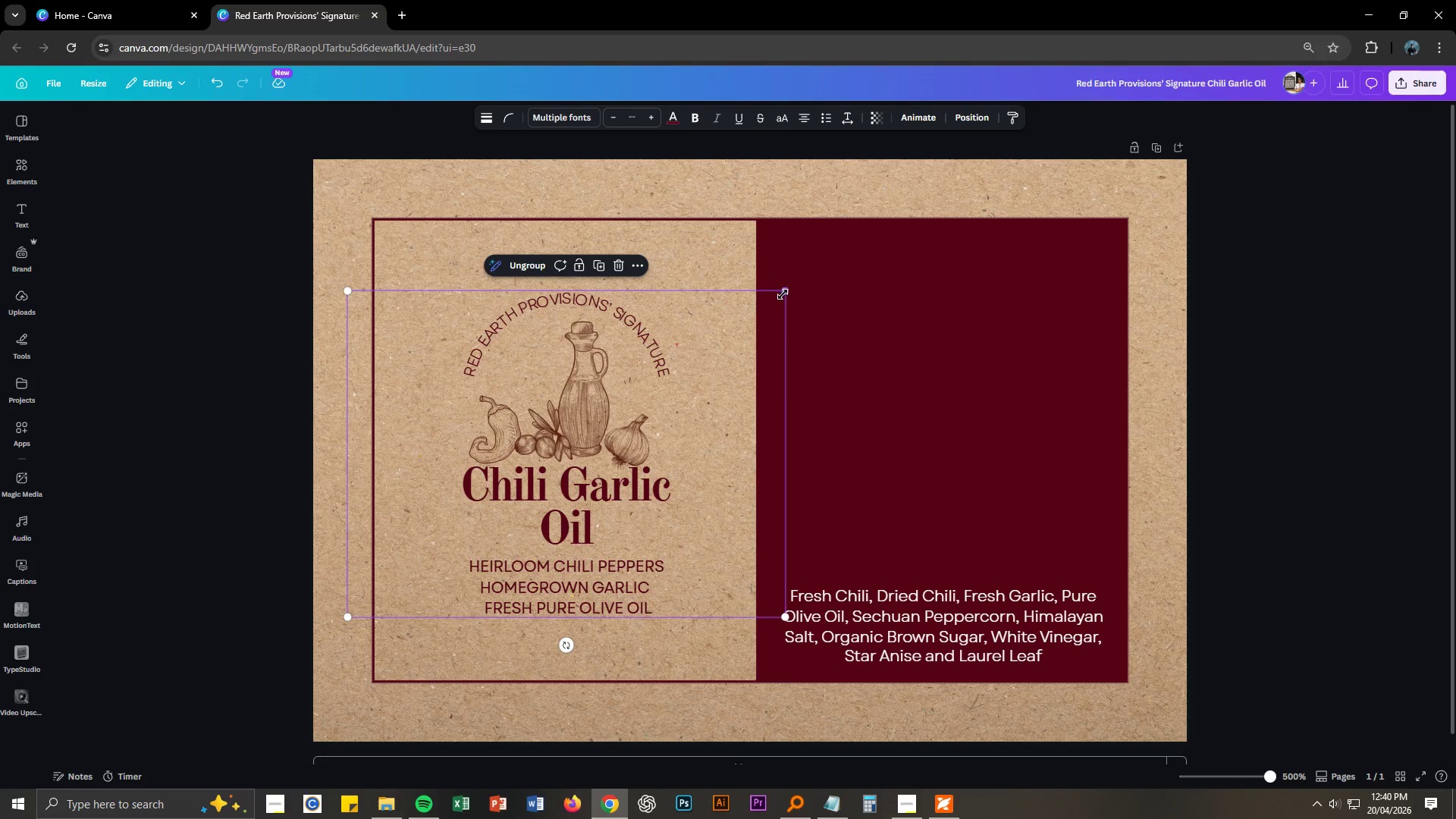 
left_click_drag(start_coordinate=[786, 293], to_coordinate=[896, 260])
 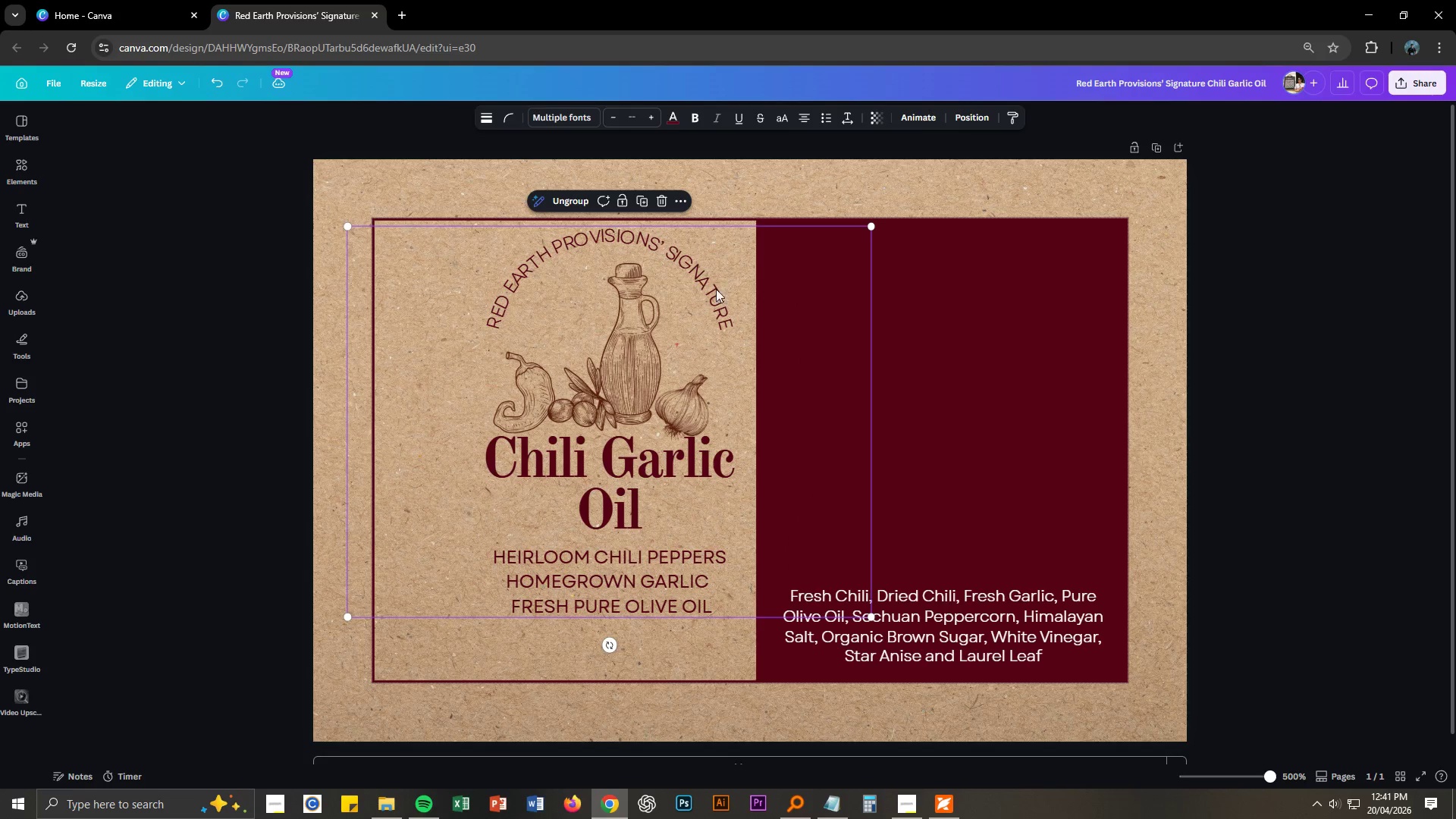 
left_click_drag(start_coordinate=[714, 289], to_coordinate=[654, 312])
 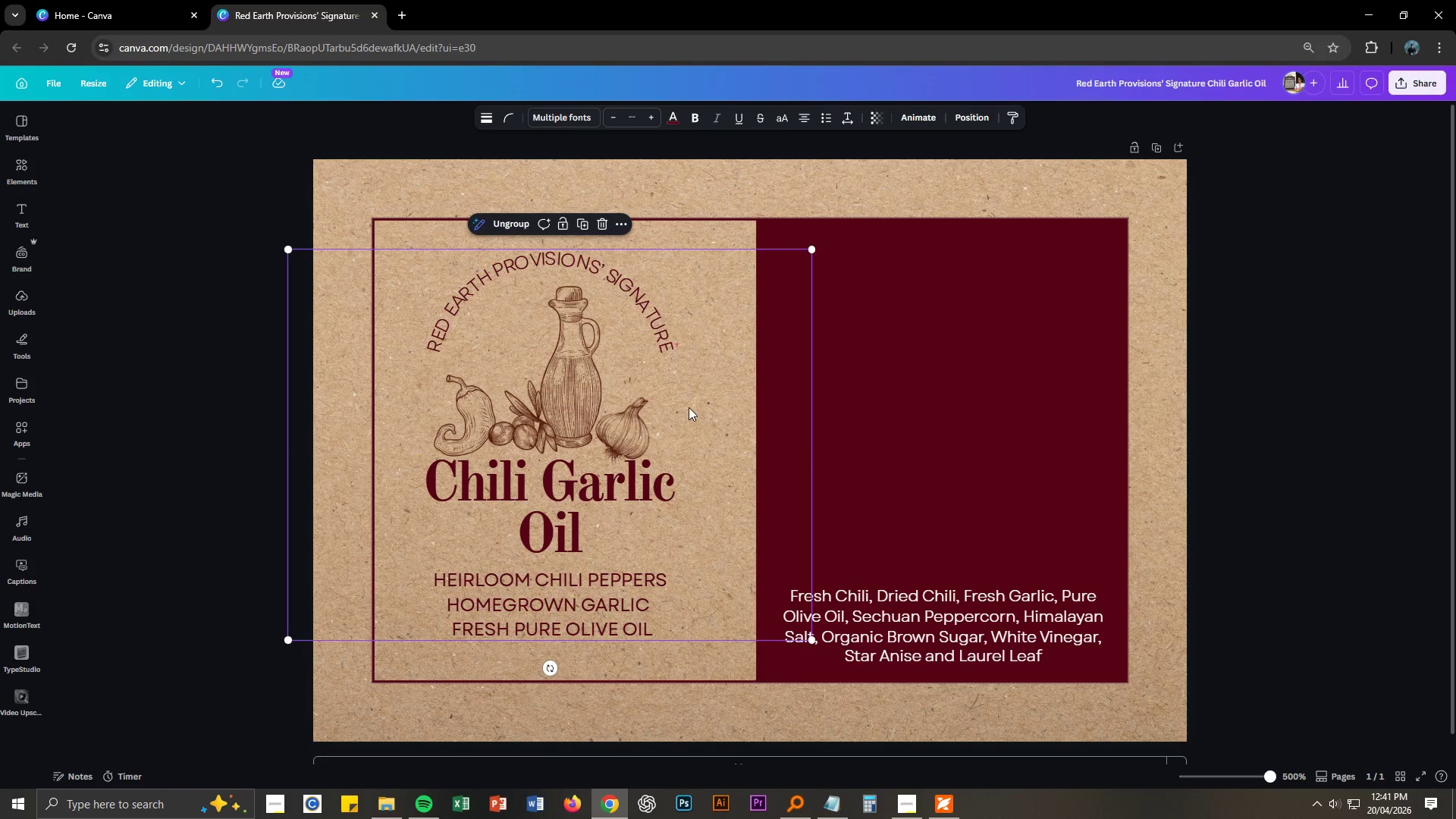 
left_click_drag(start_coordinate=[563, 381], to_coordinate=[579, 381])
 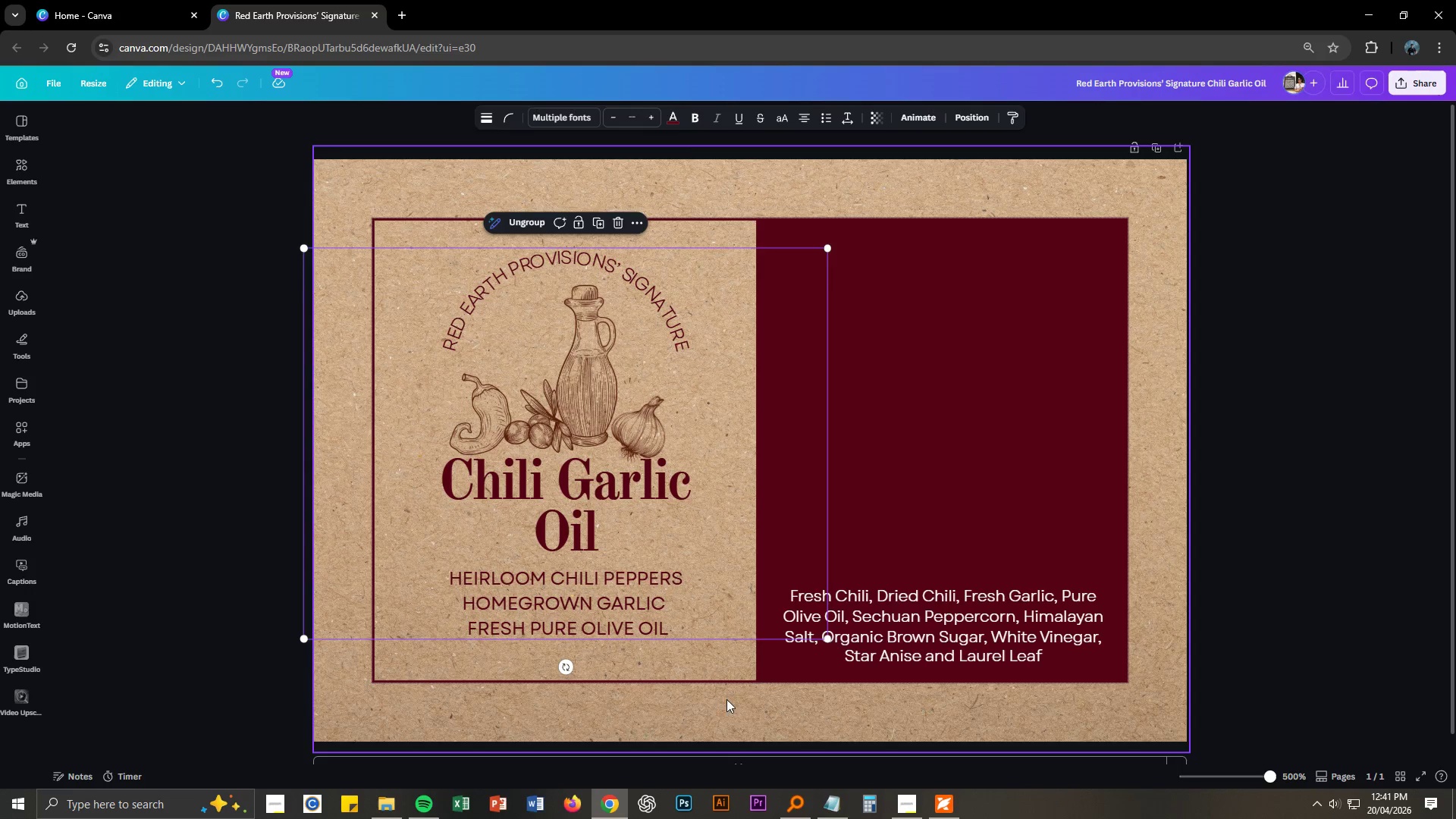 
left_click([735, 711])
 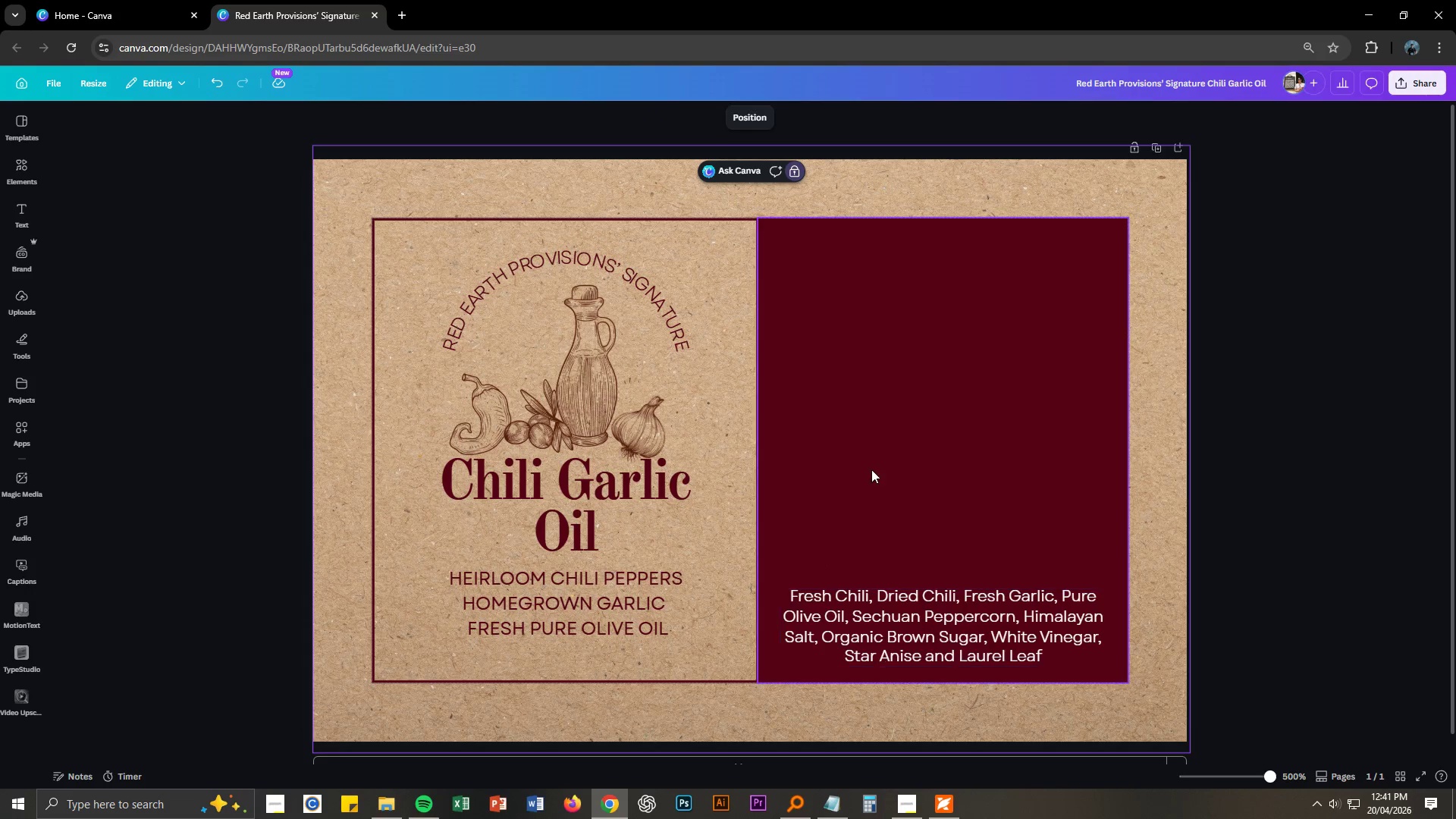 
left_click([904, 415])
 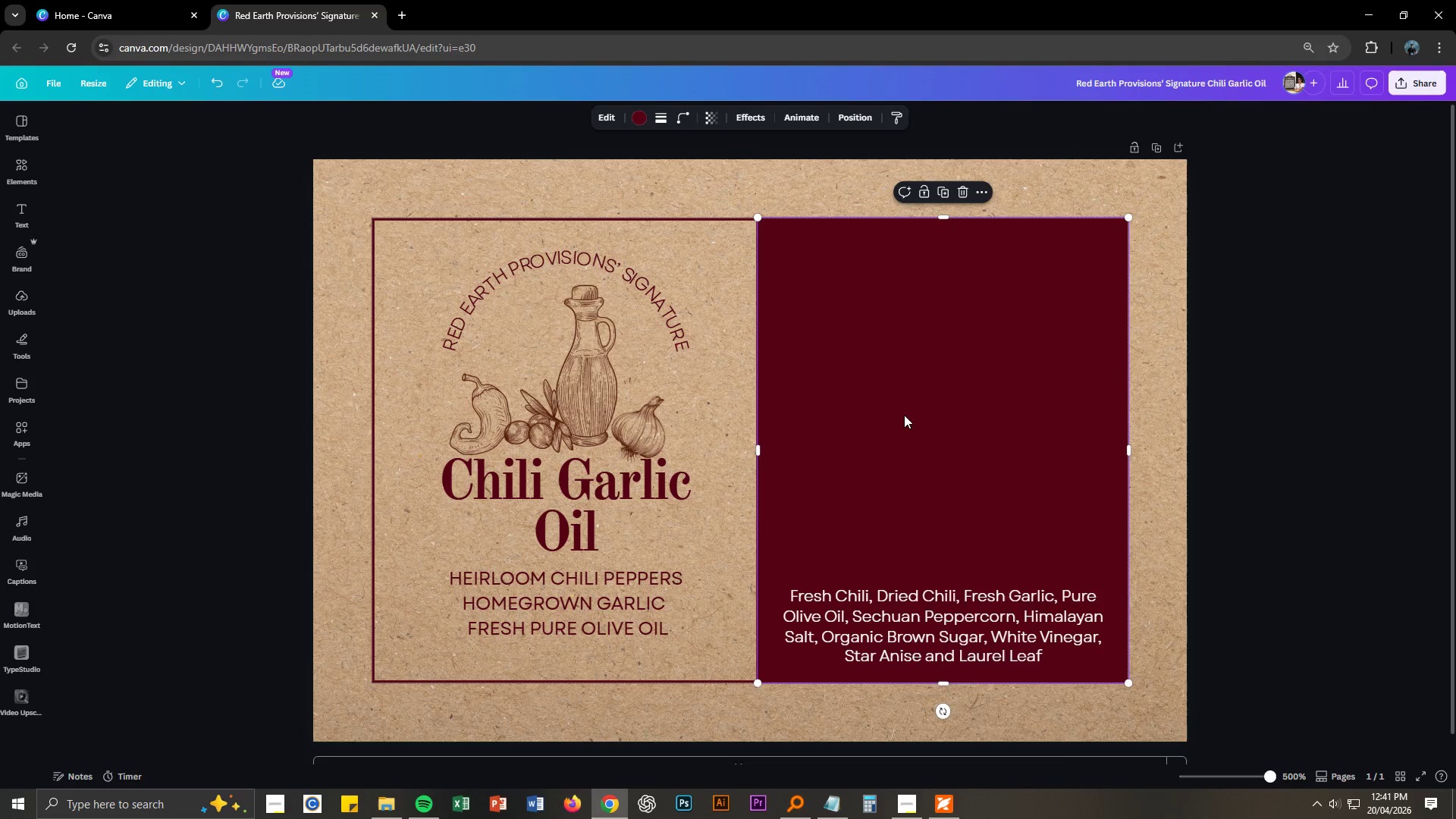 
right_click([904, 415])
 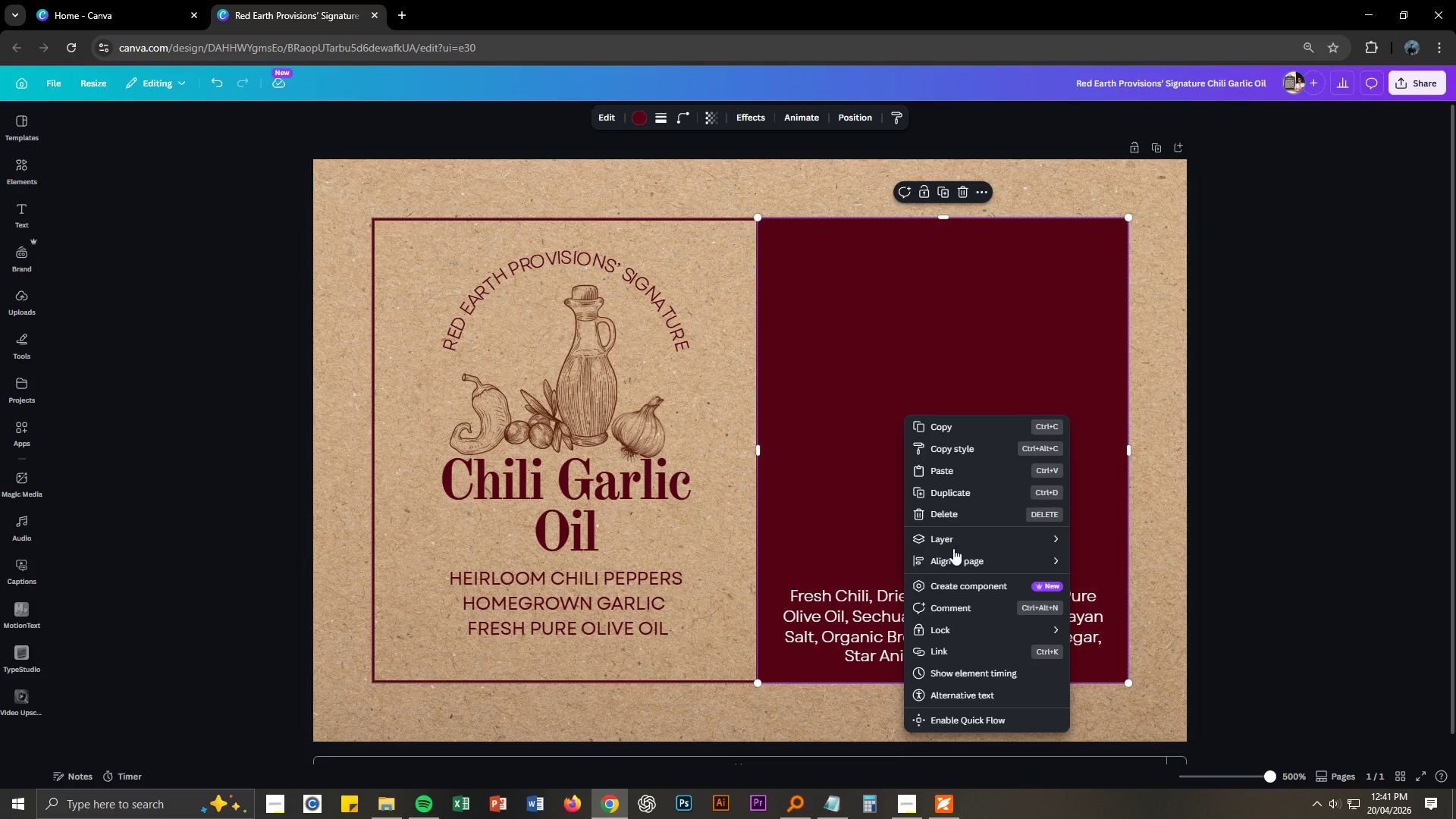 
left_click([956, 539])
 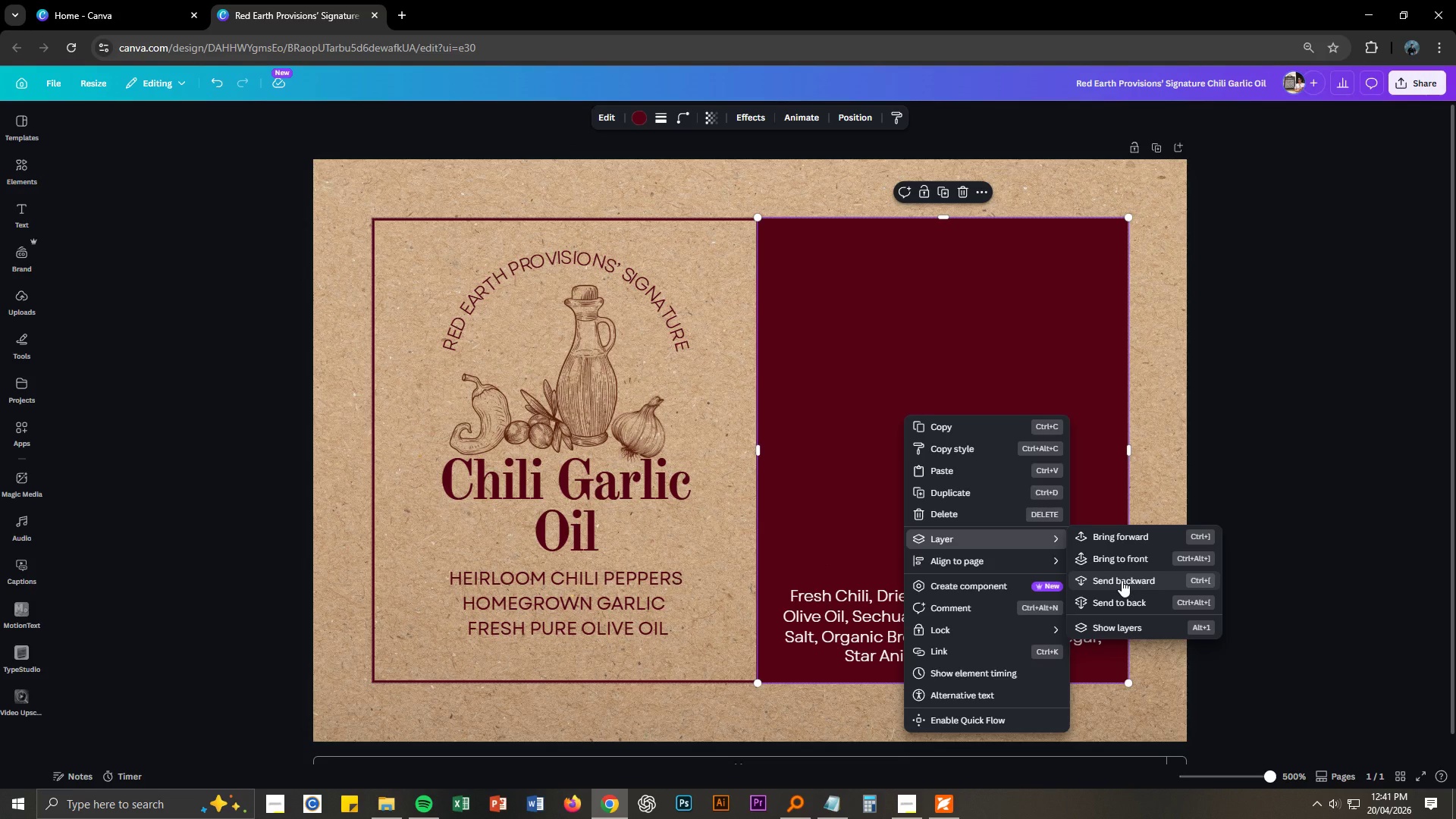 
left_click([1122, 580])
 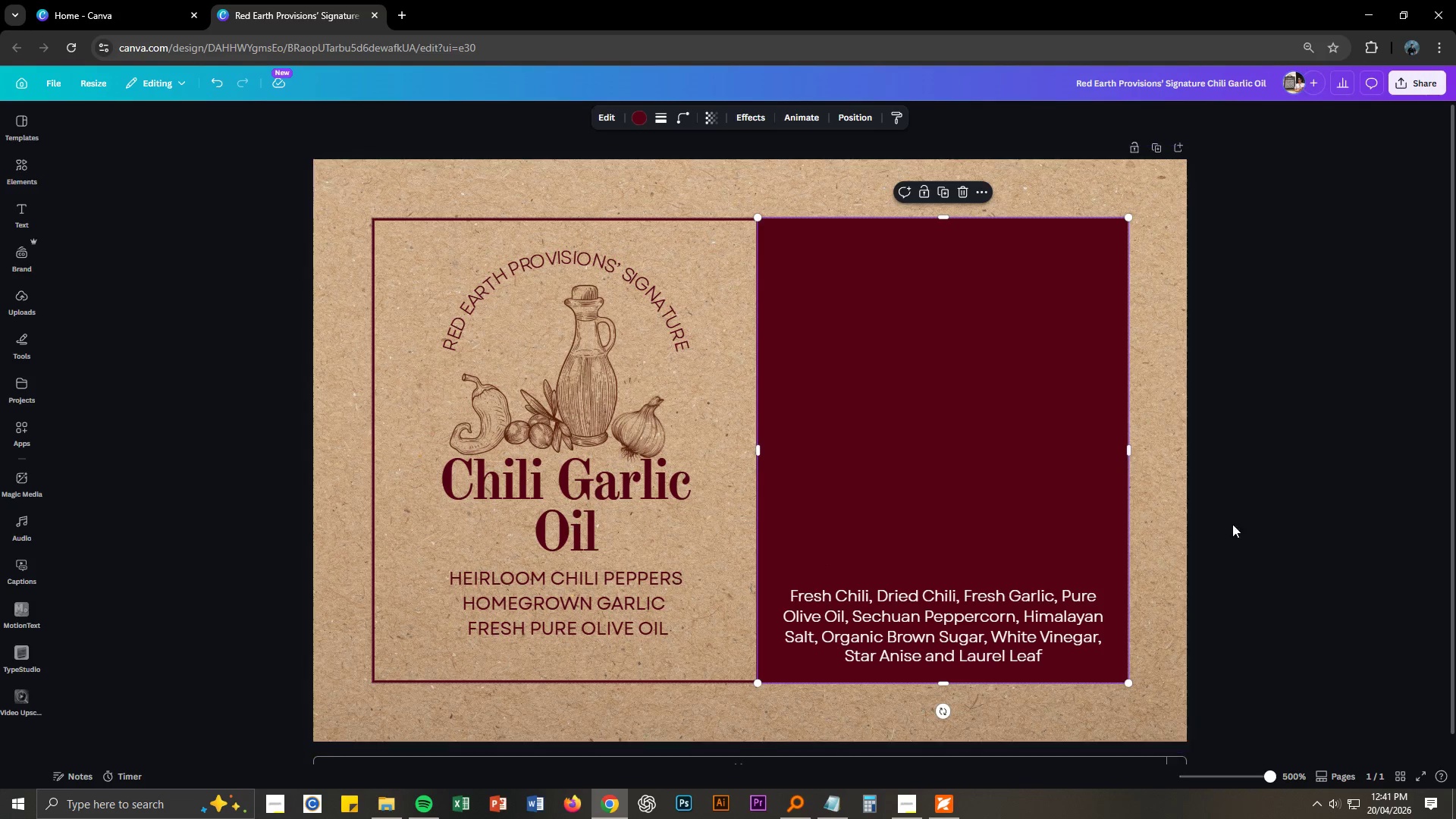 
left_click([1264, 520])